 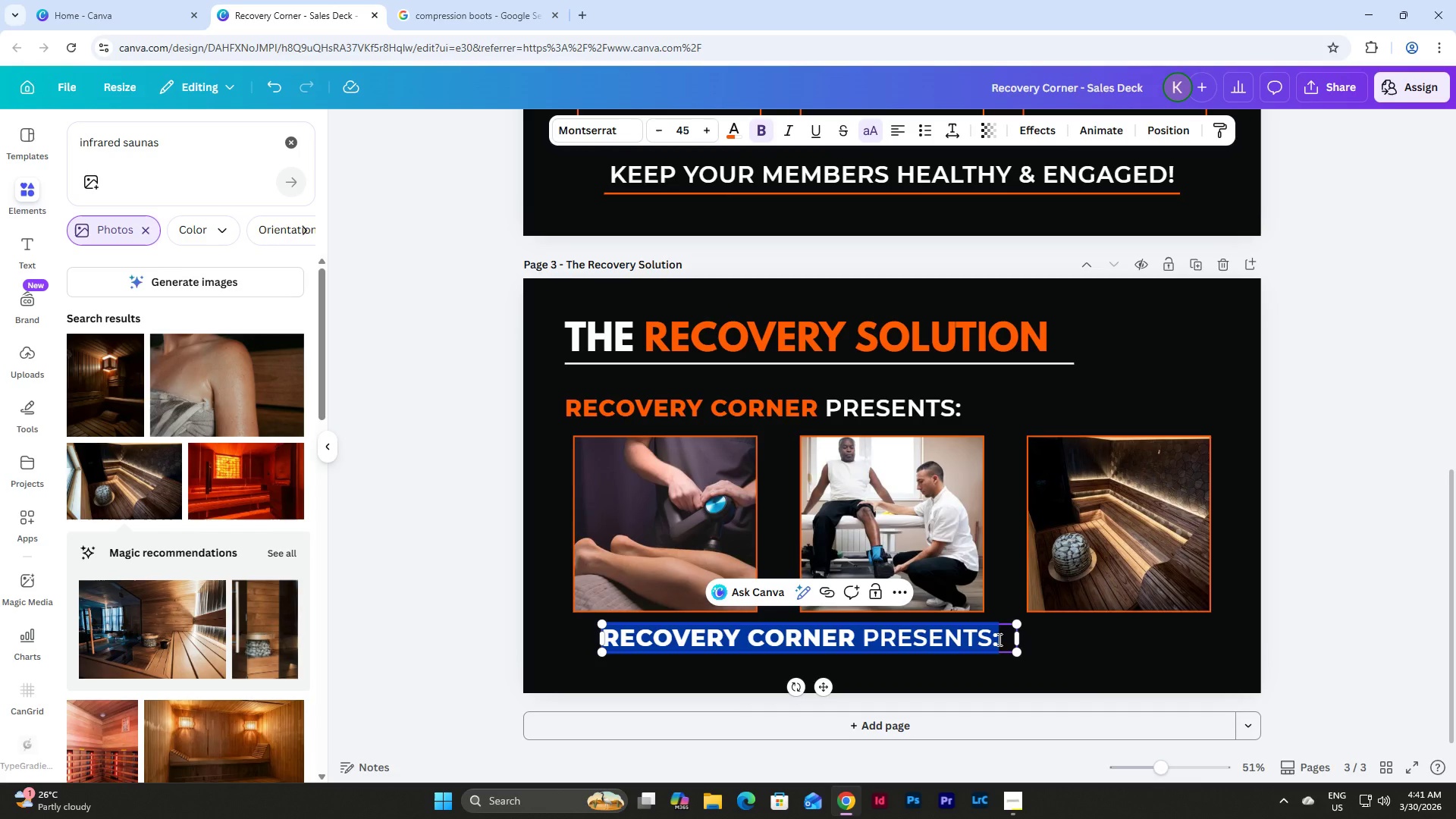 
scroll: coordinate [981, 546], scroll_direction: up, amount: 3.0
 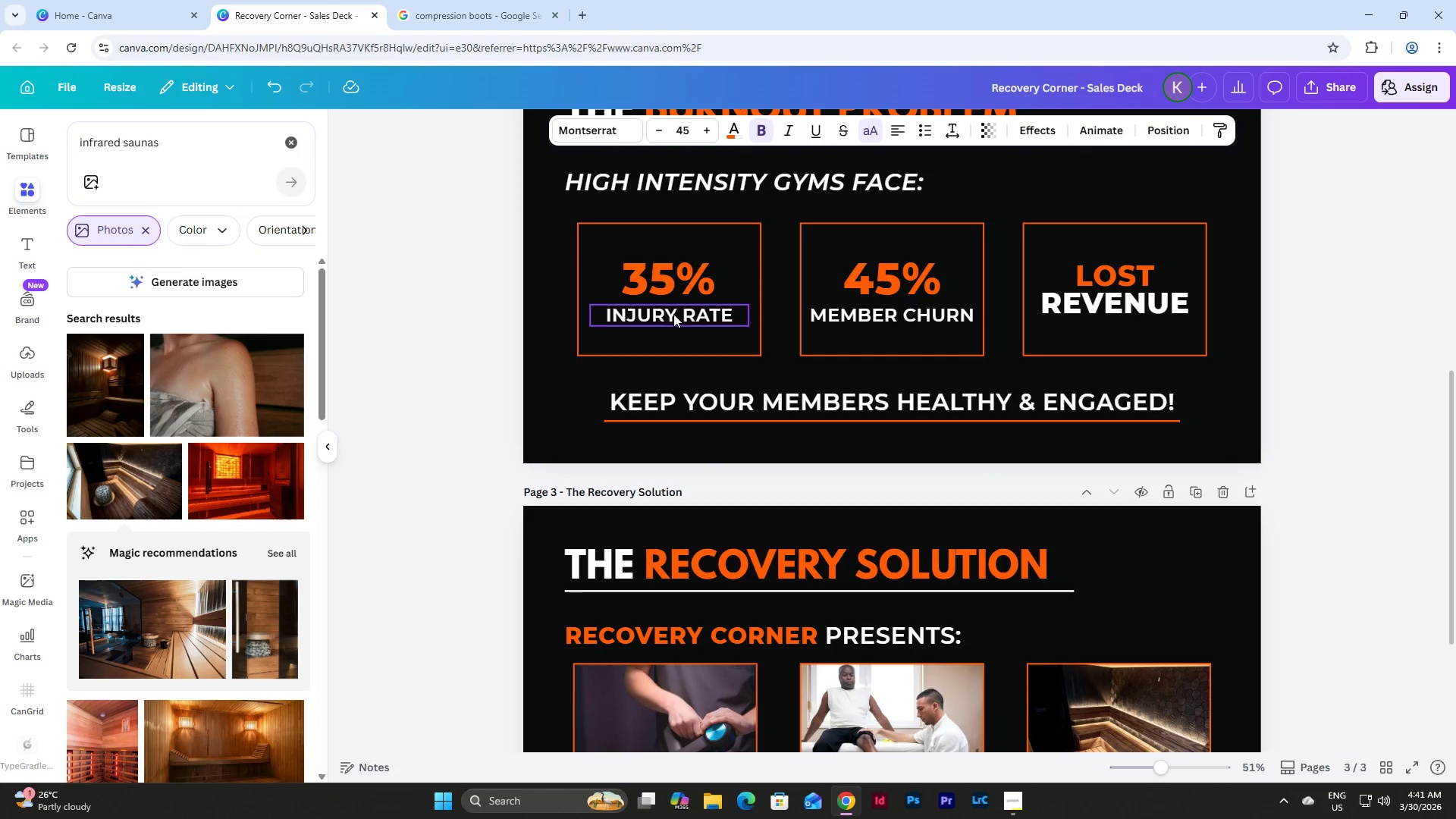 
left_click([664, 310])
 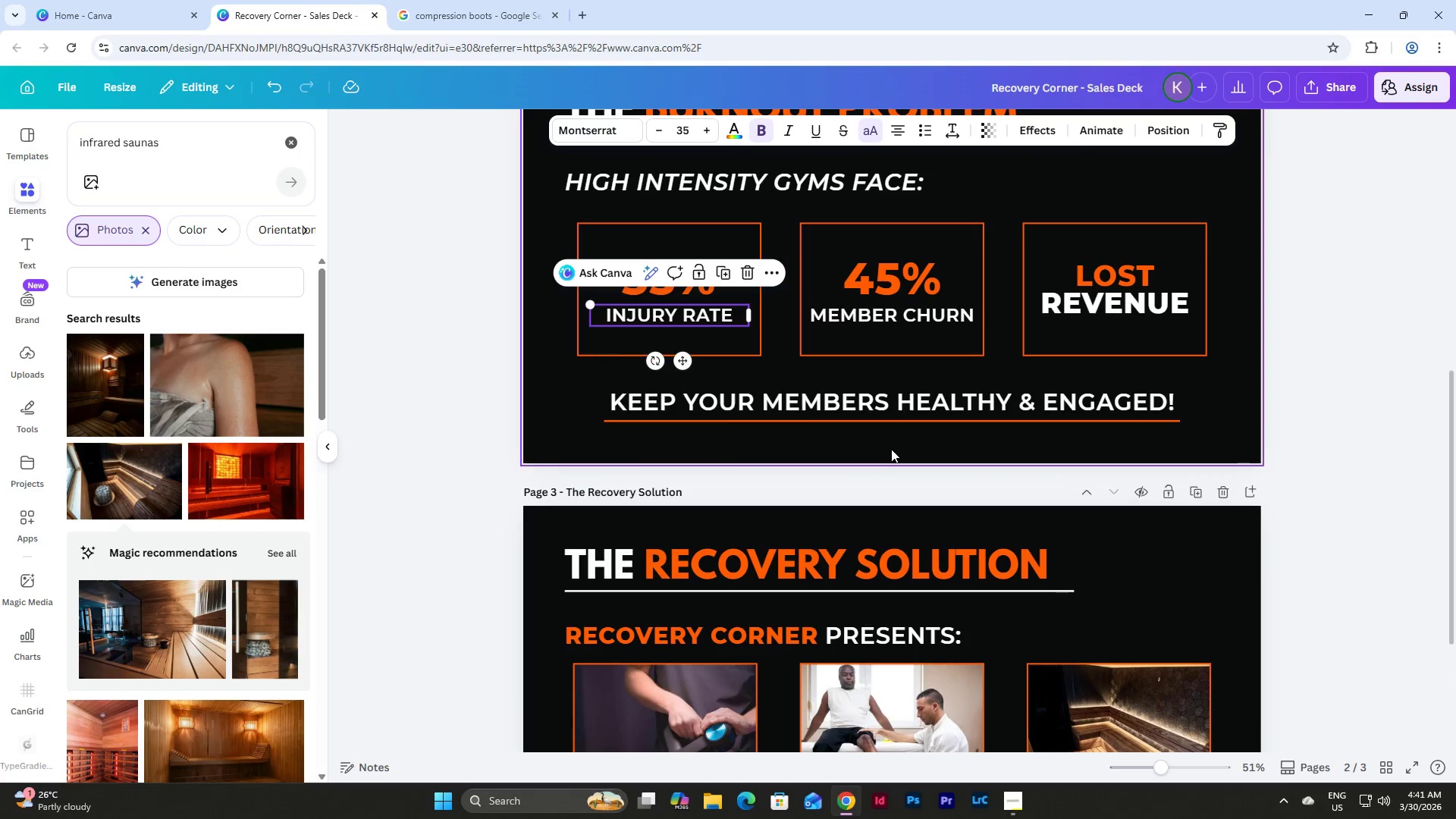 
scroll: coordinate [891, 449], scroll_direction: down, amount: 3.0
 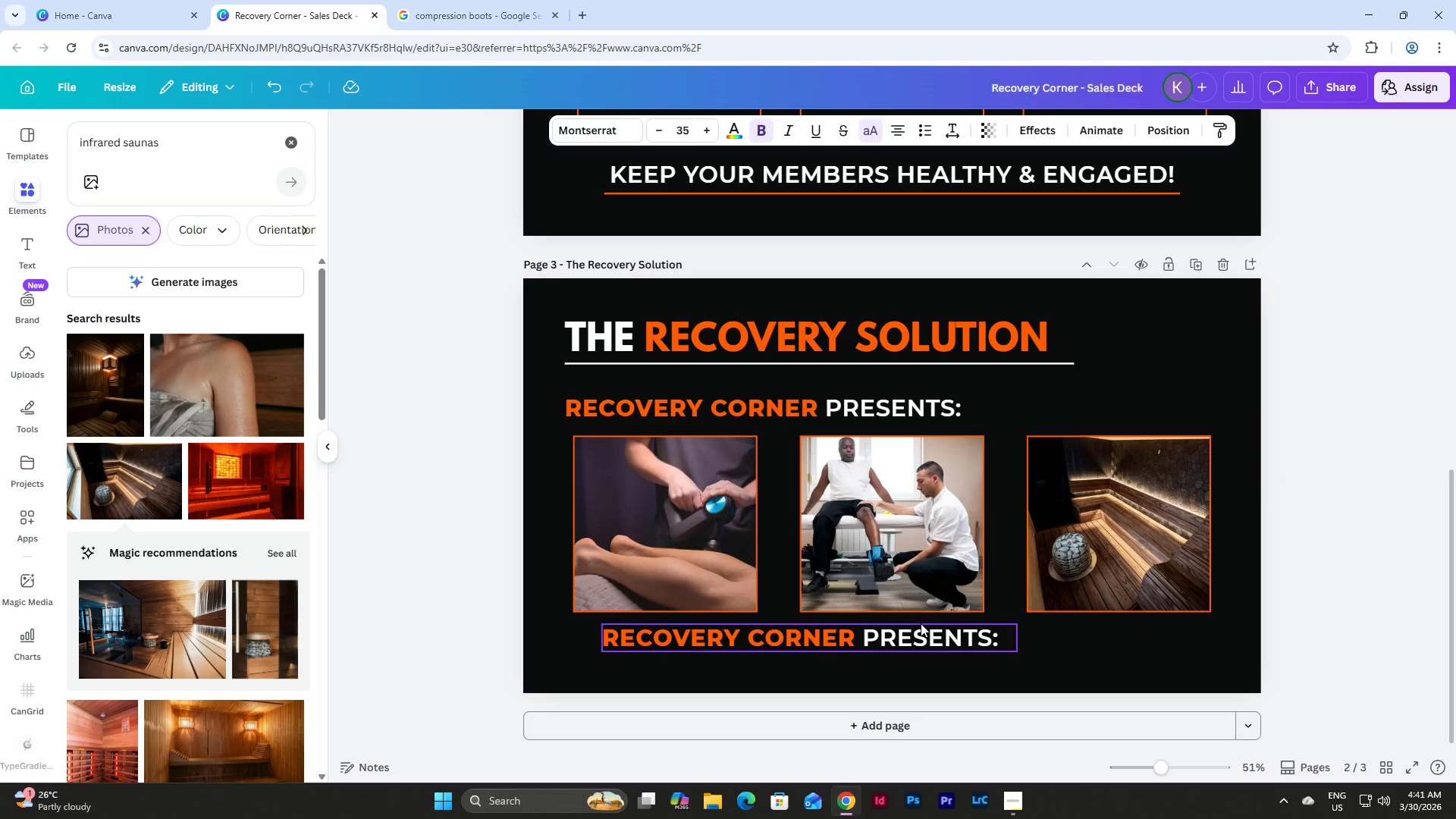 
left_click([923, 632])
 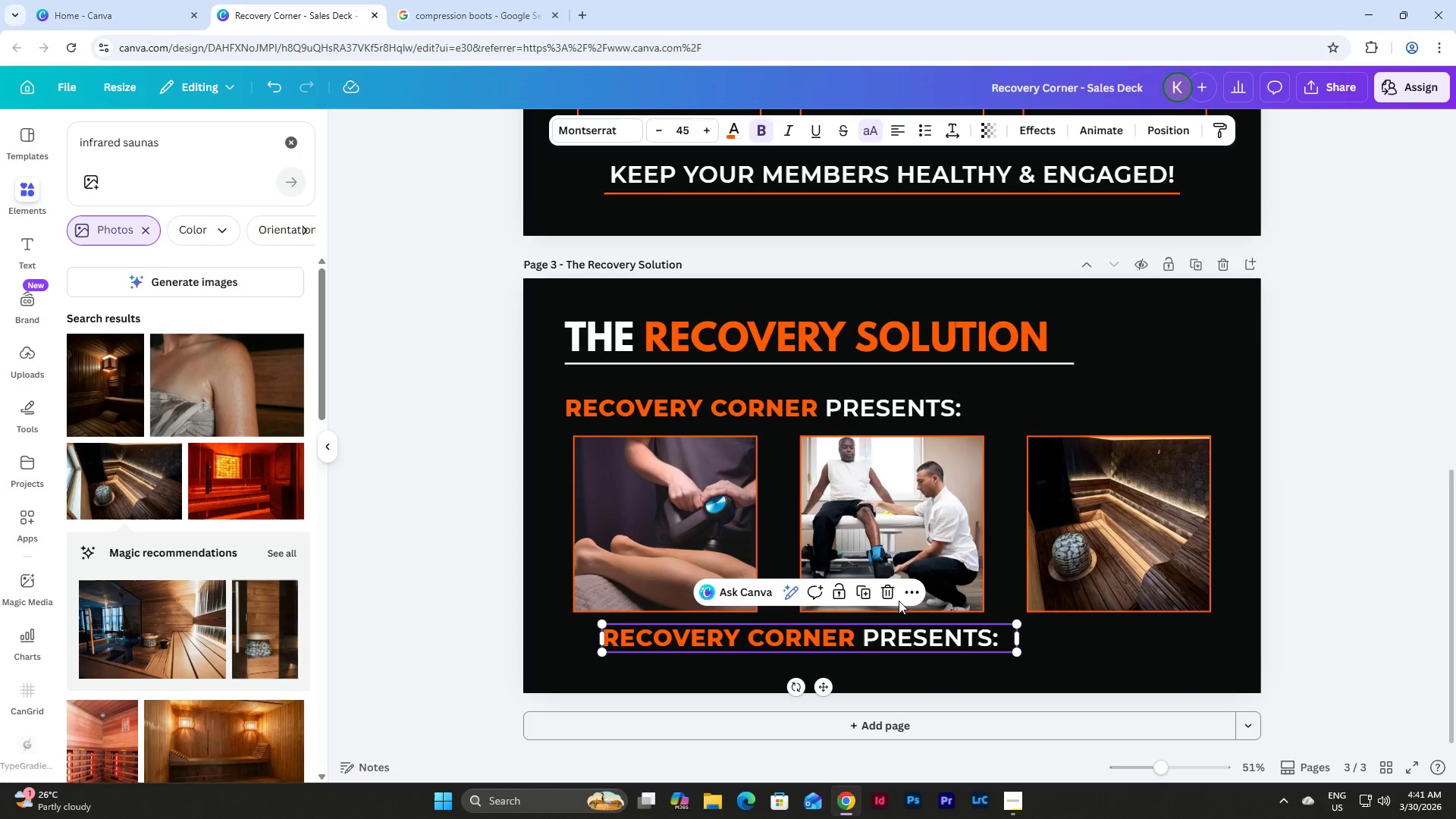 
left_click([891, 592])
 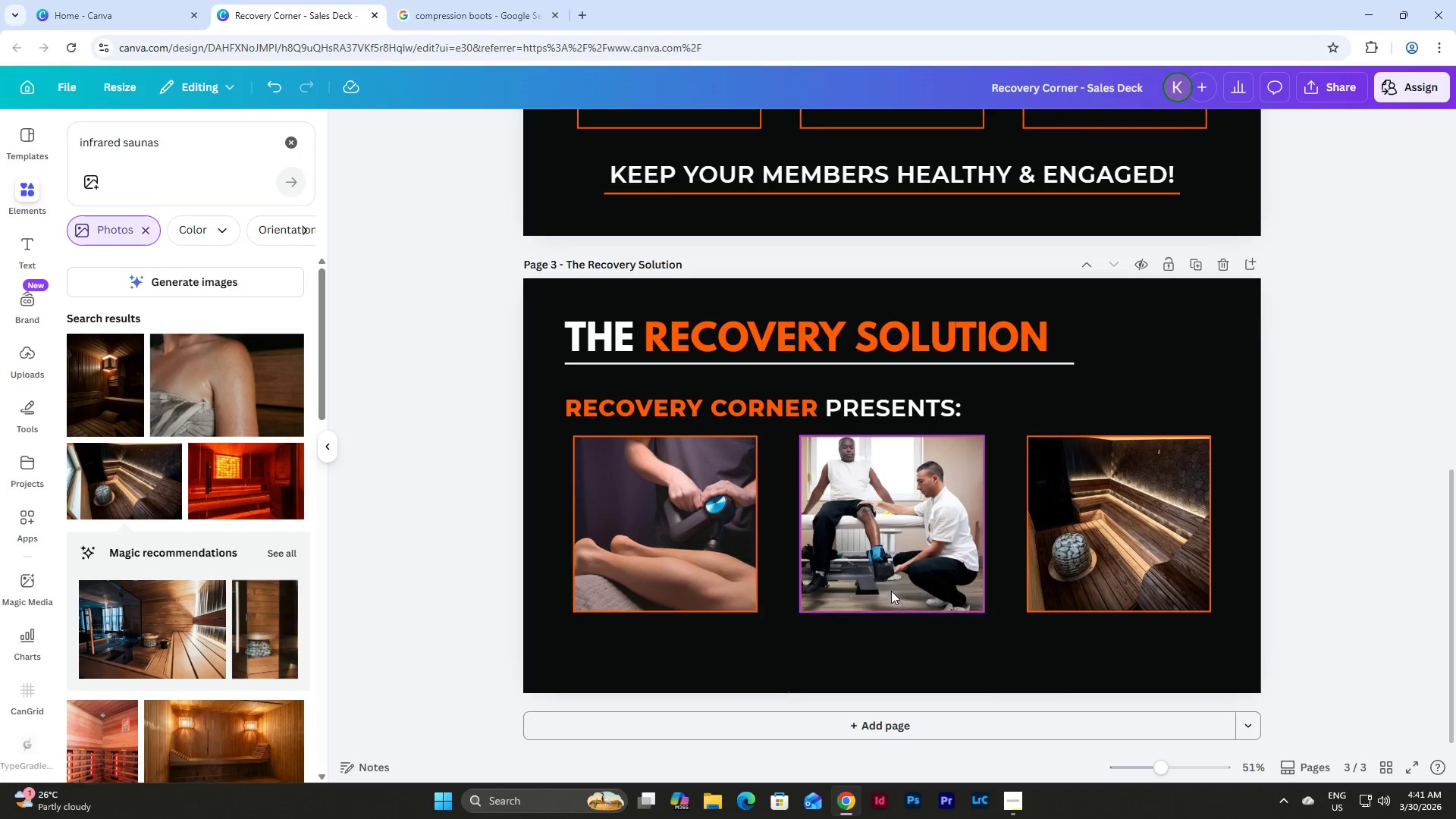 
scroll: coordinate [891, 586], scroll_direction: up, amount: 5.0
 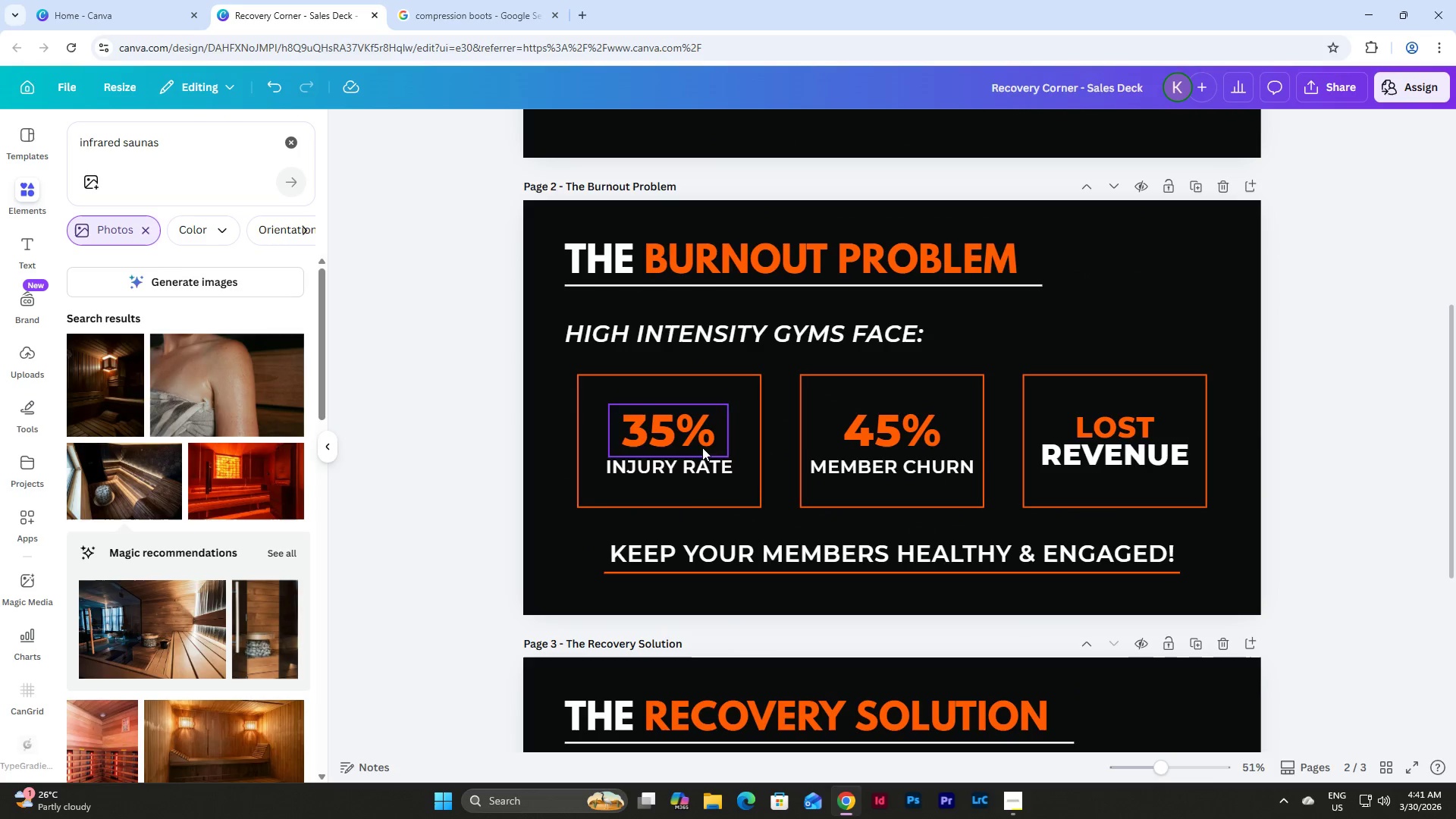 
left_click([696, 471])
 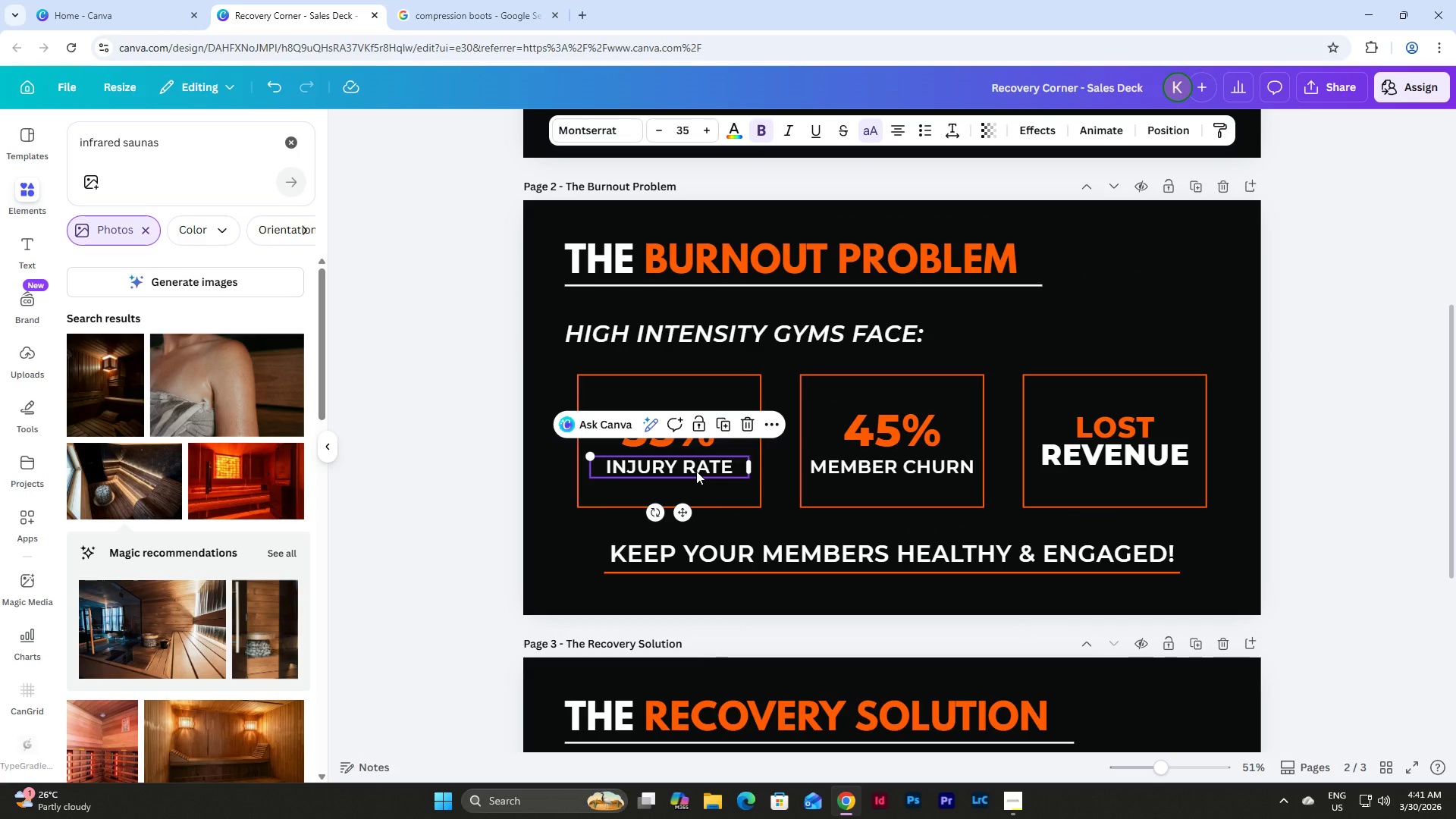 
key(Control+C)
 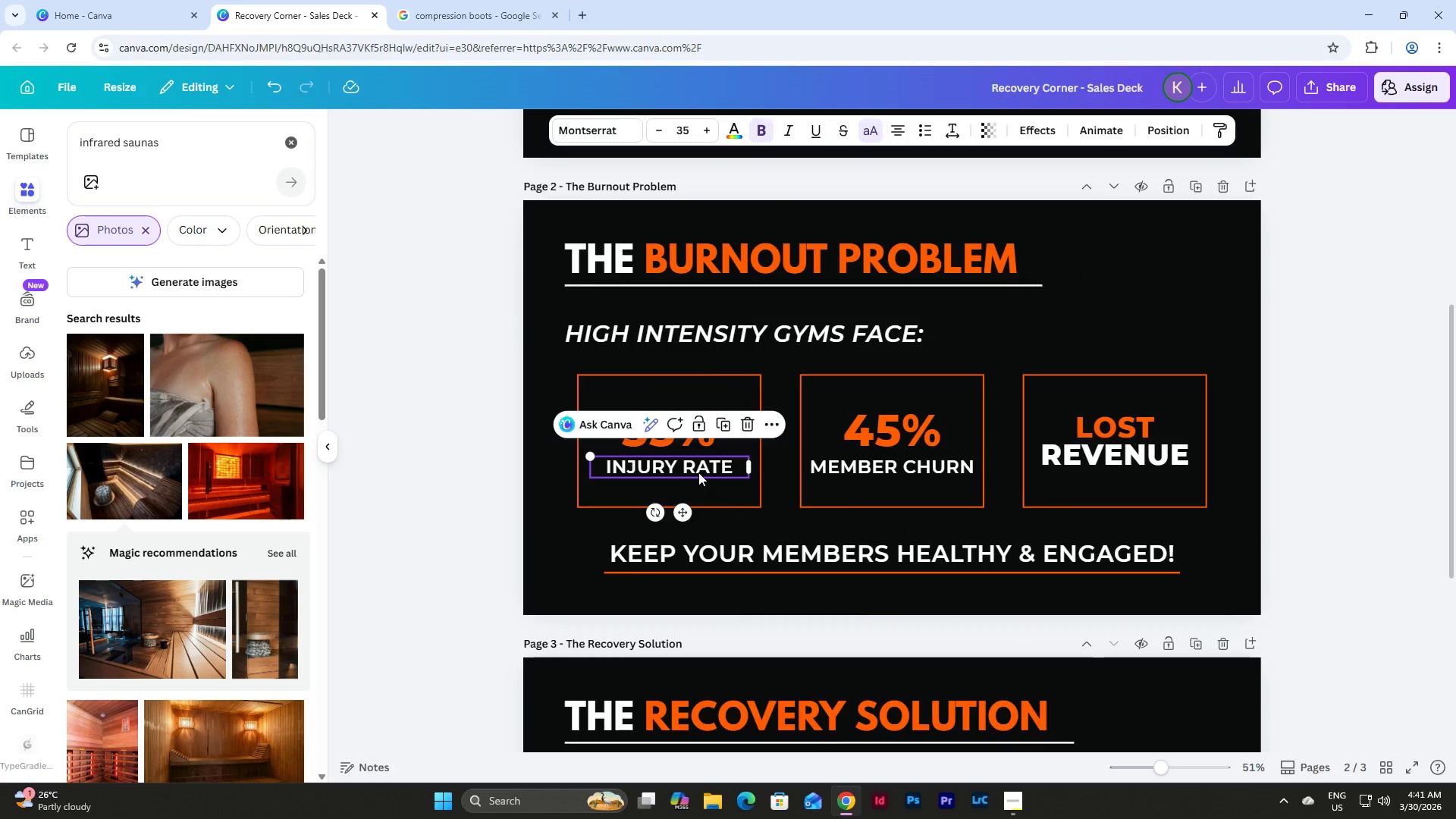 
scroll: coordinate [701, 472], scroll_direction: down, amount: 8.0
 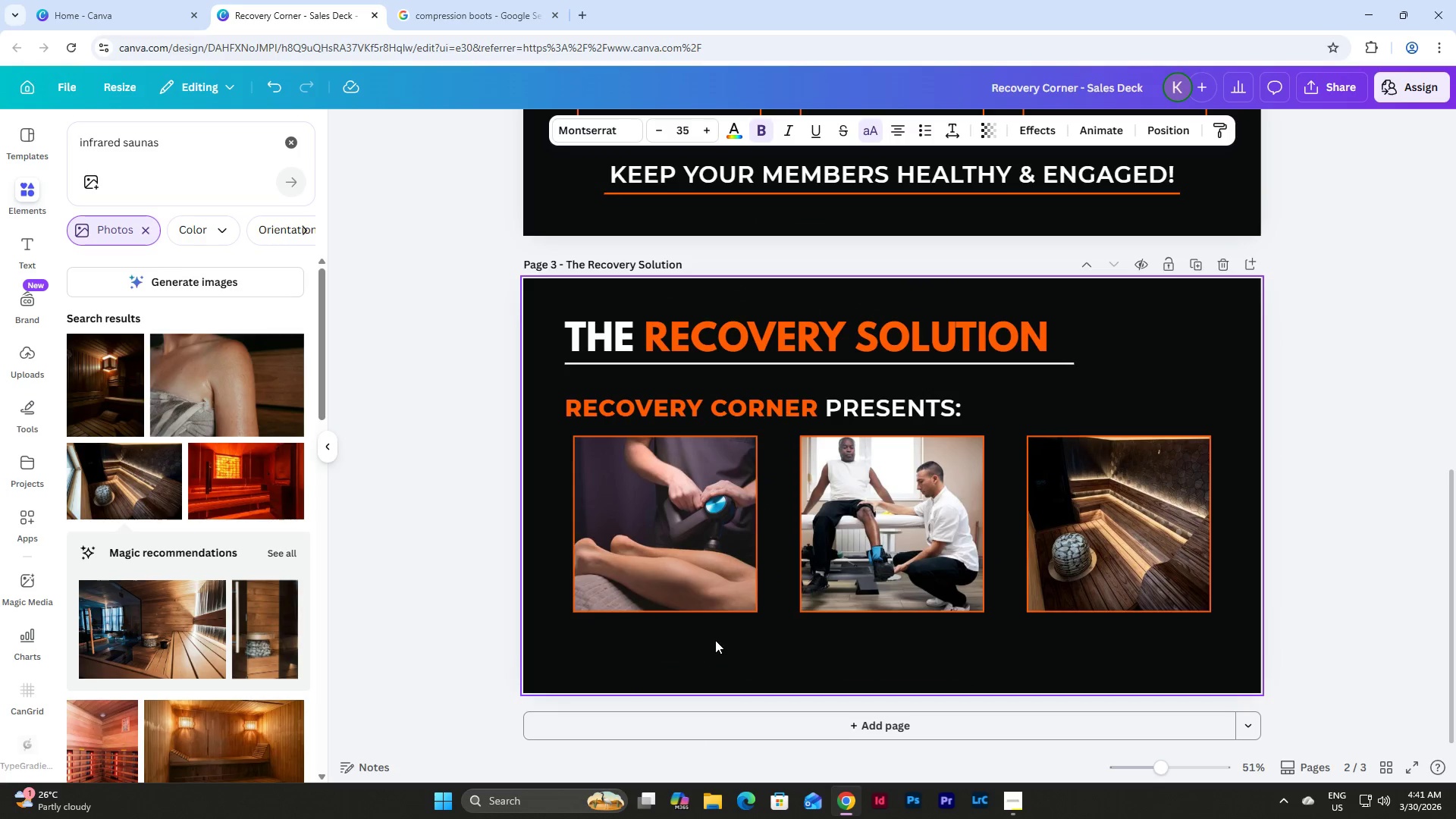 
key(Control+V)
 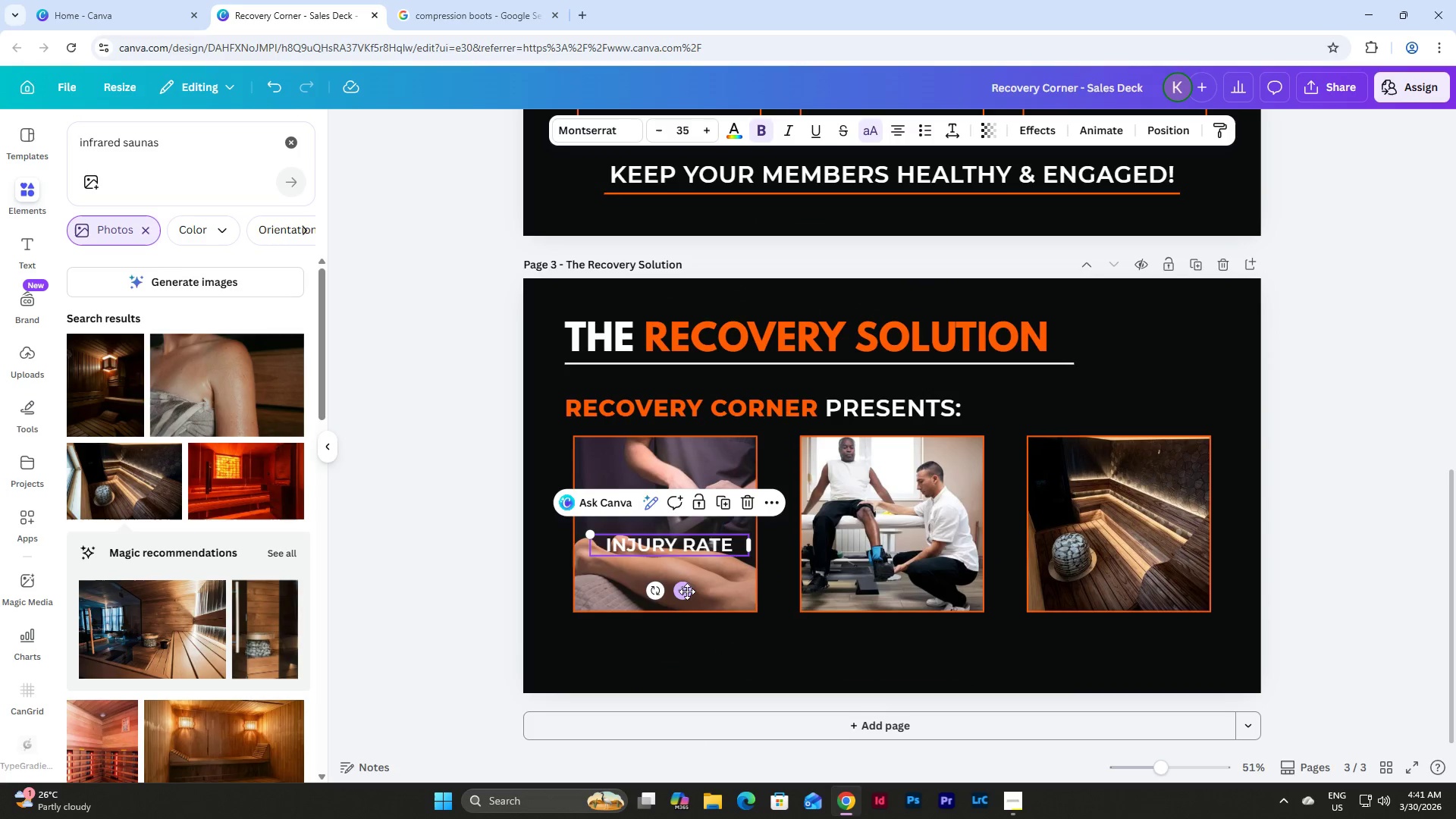 
left_click_drag(start_coordinate=[682, 592], to_coordinate=[679, 683])
 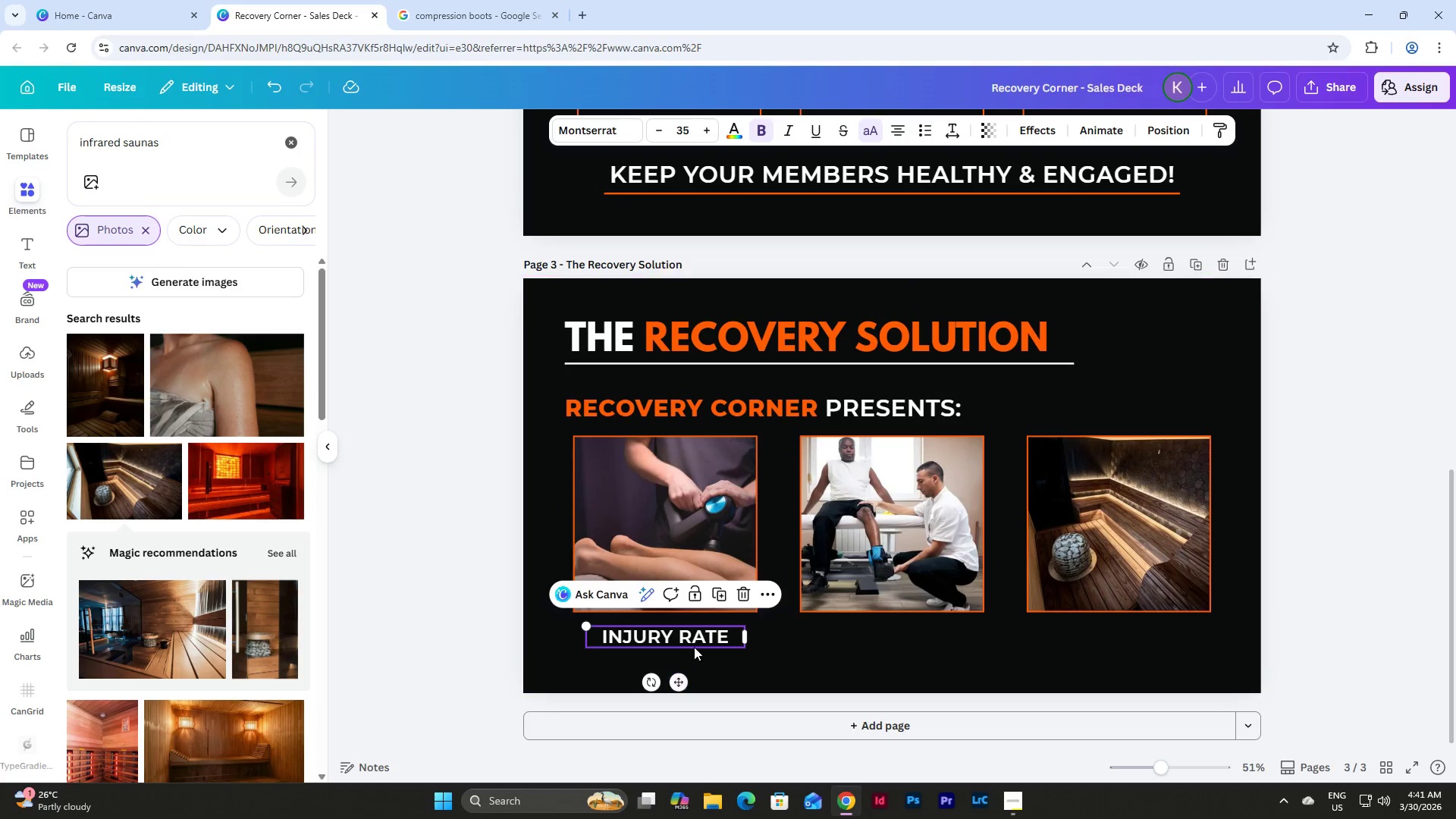 
left_click([695, 646])
 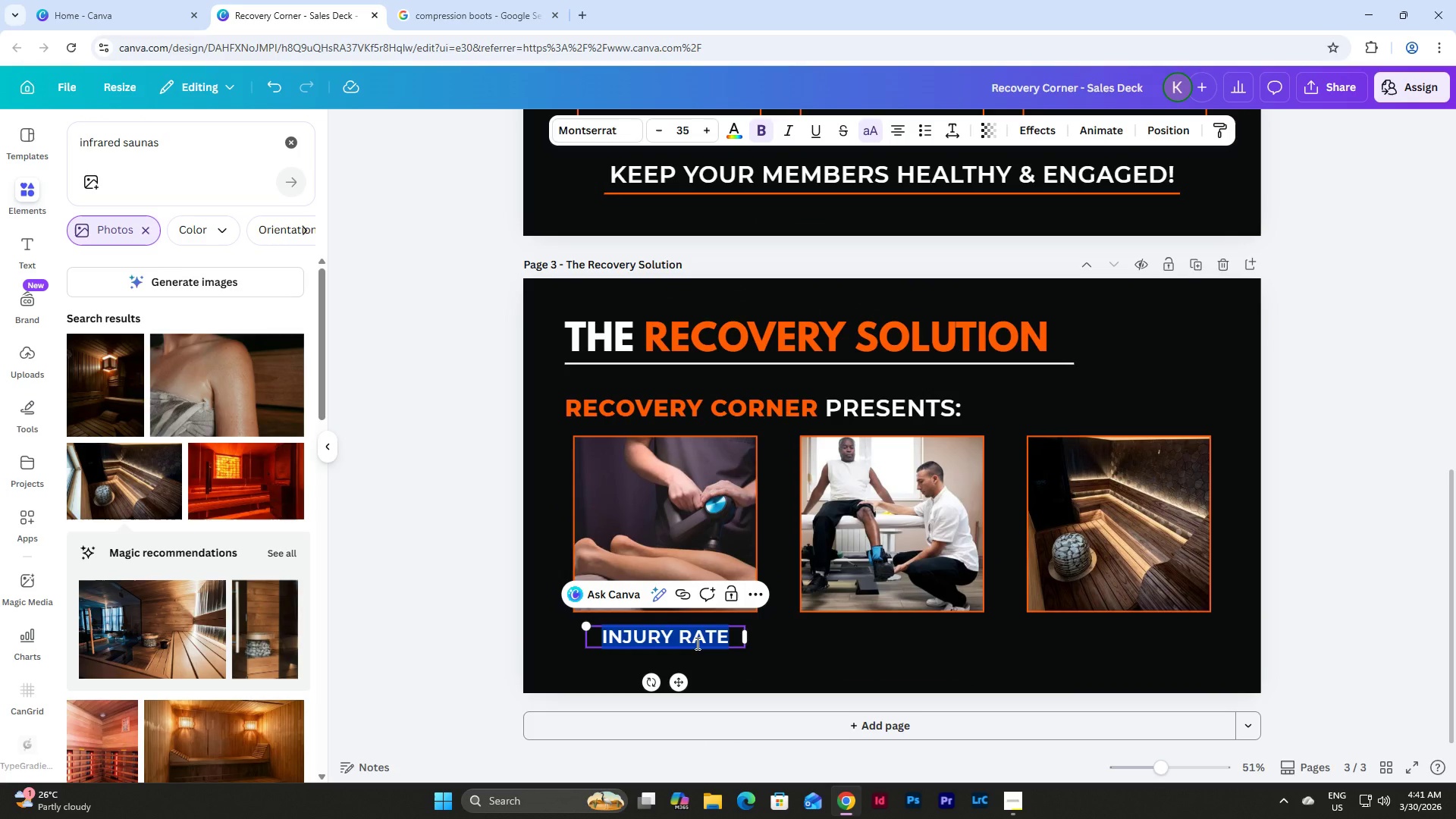 
type(PERCUSSION)
 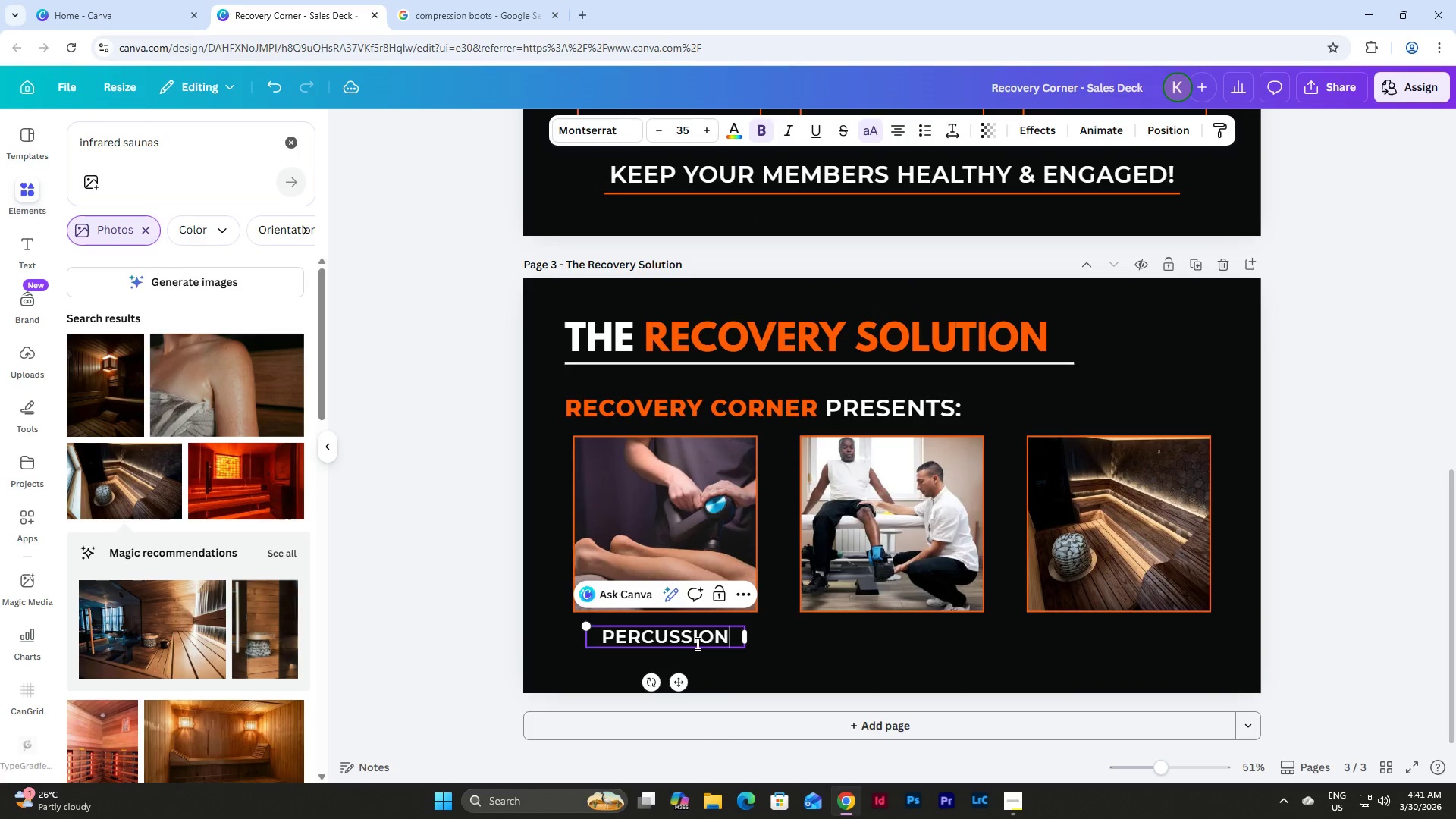 
key(Shift+Enter)
 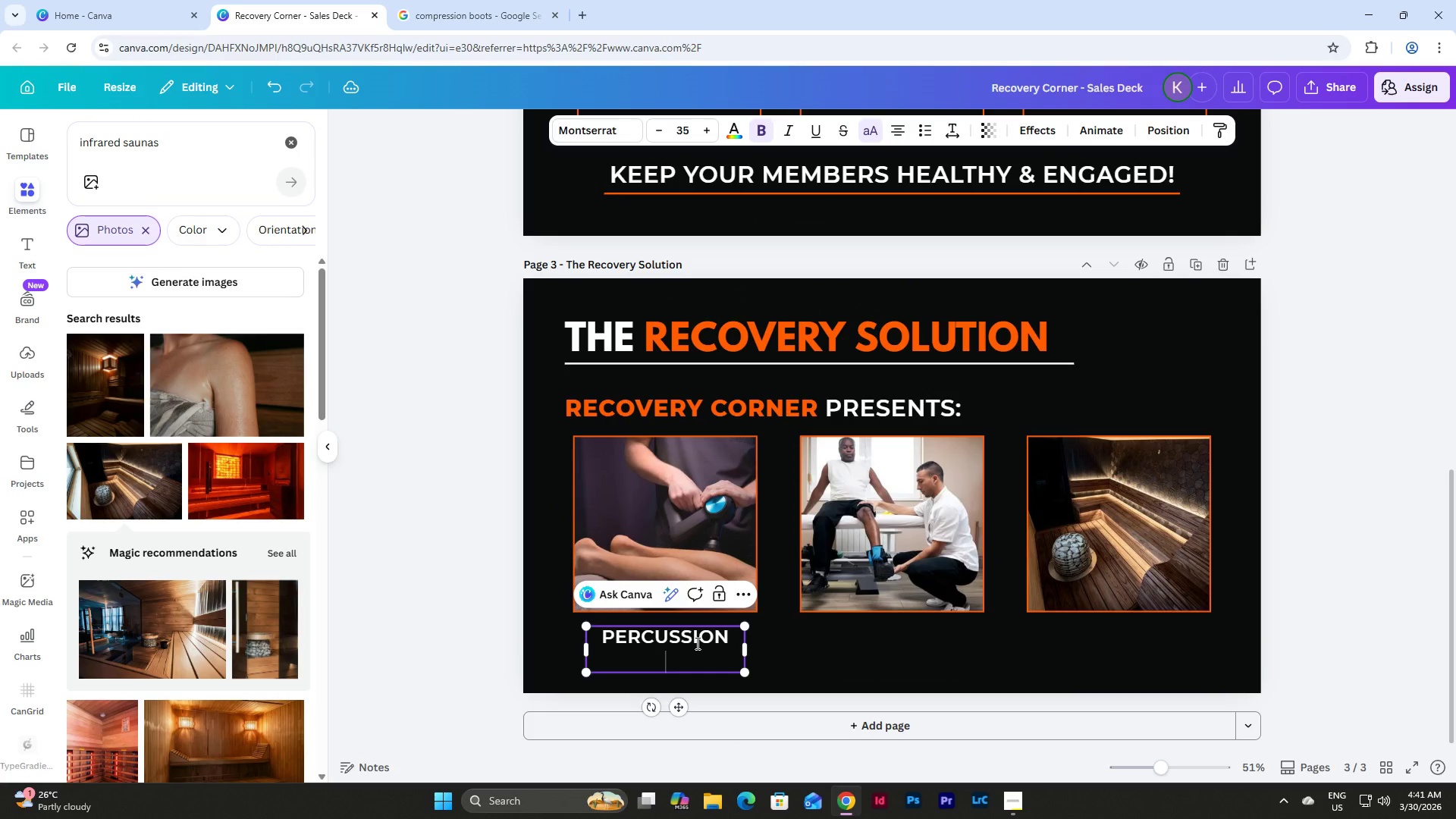 
type(Y+)
key(Backspace)
key(Backspace)
type(THERAPY)
 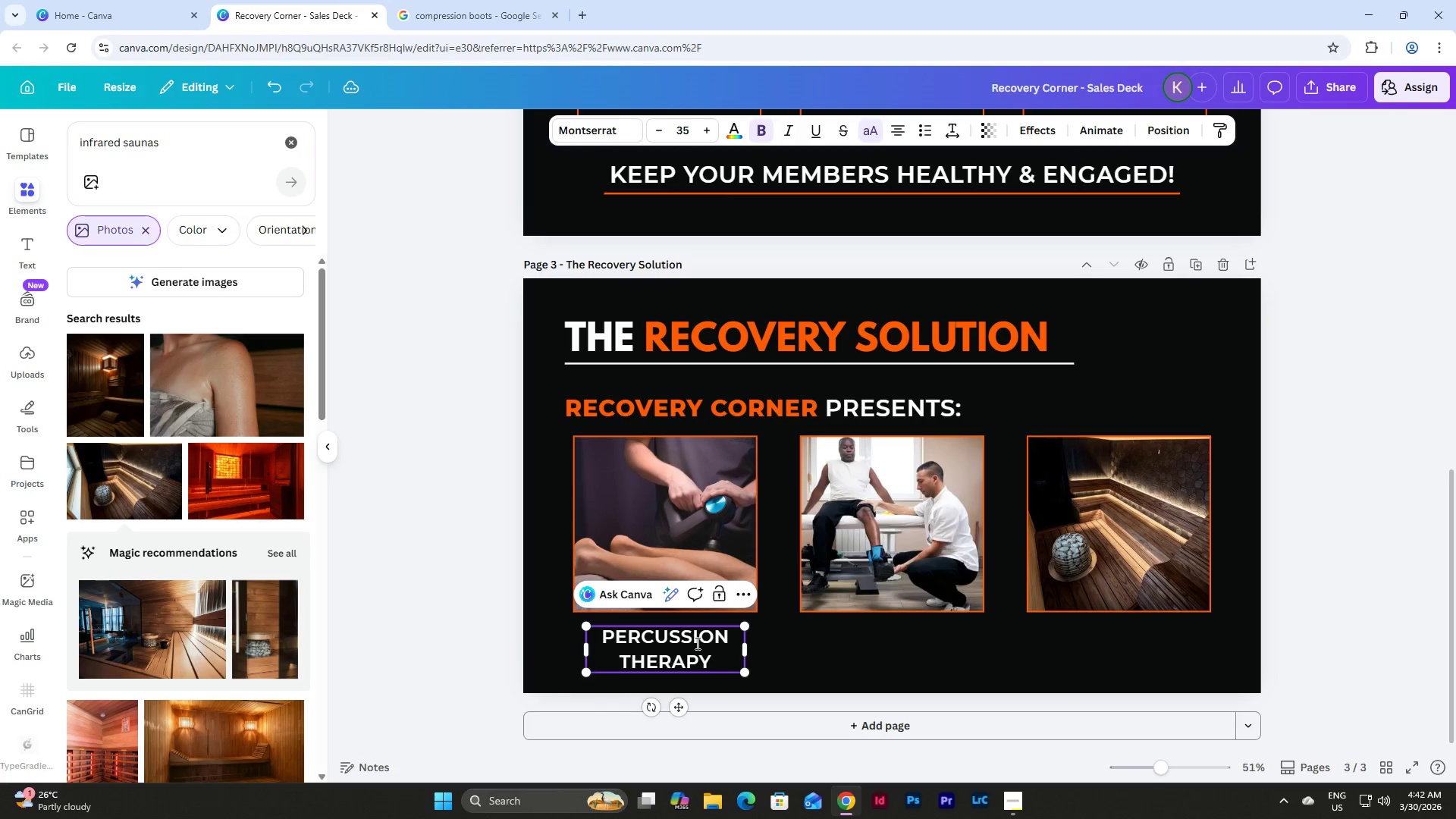 
scroll: coordinate [691, 616], scroll_direction: up, amount: 4.0
 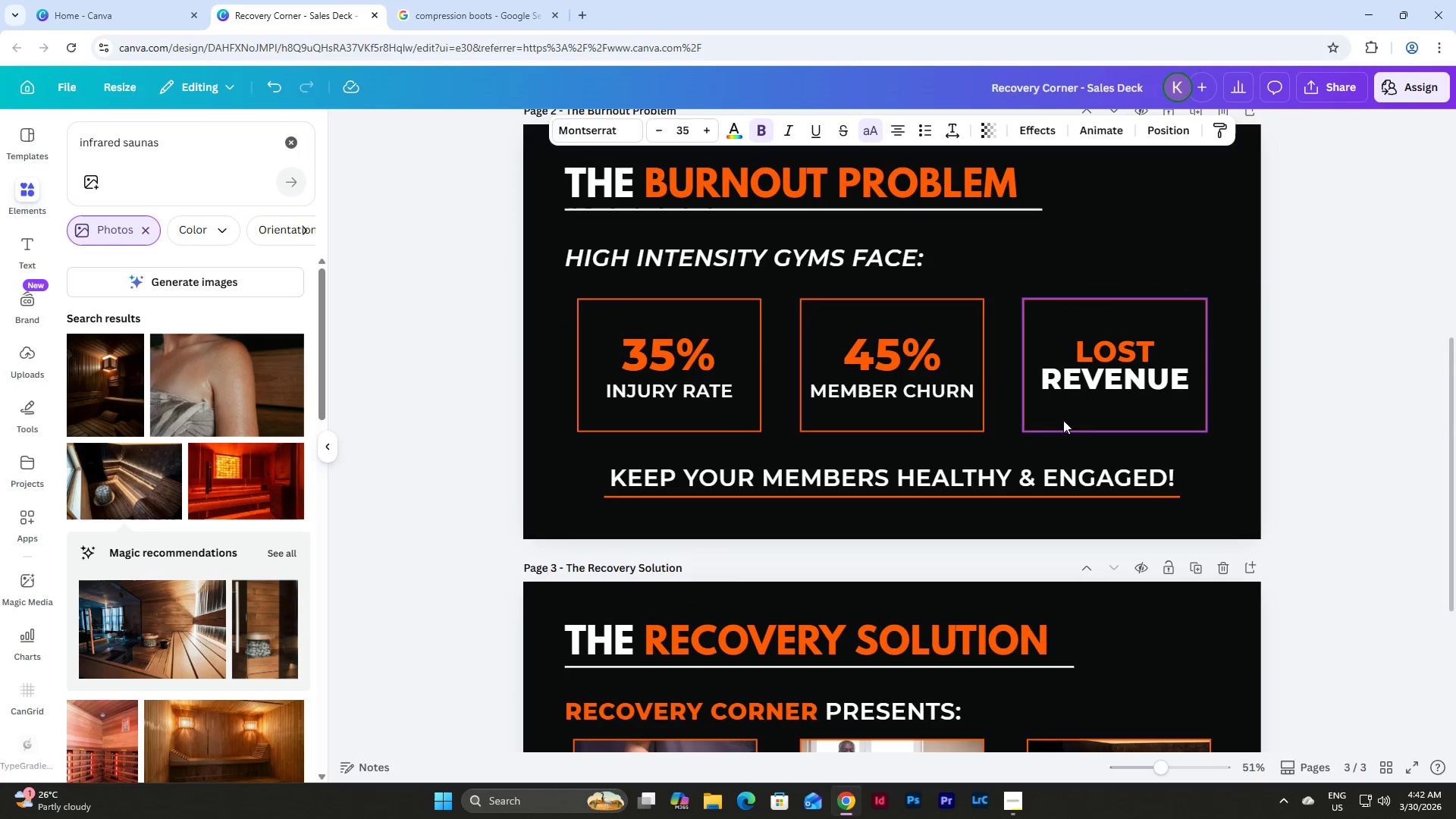 
left_click([1102, 365])
 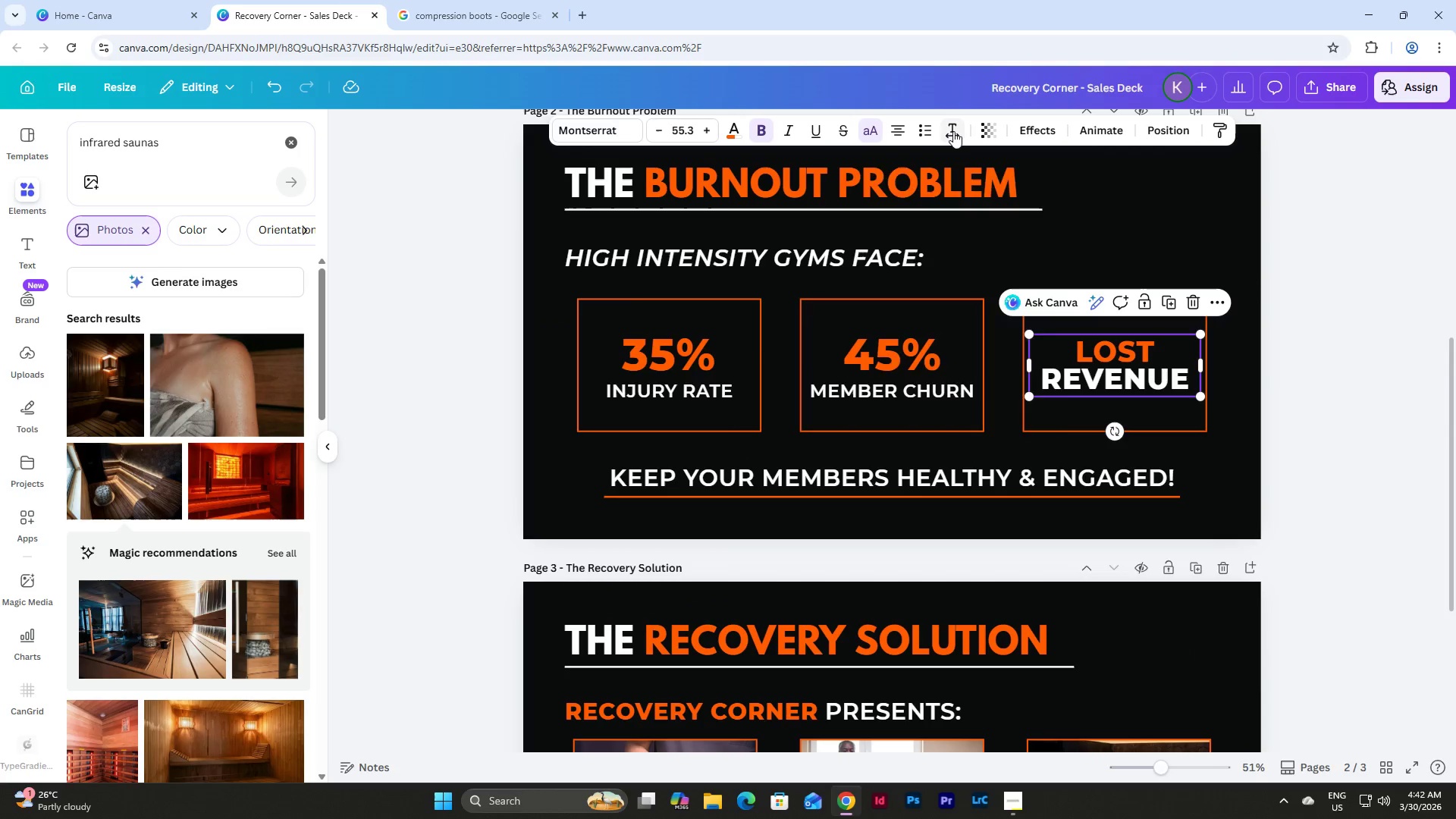 
double_click([953, 131])
 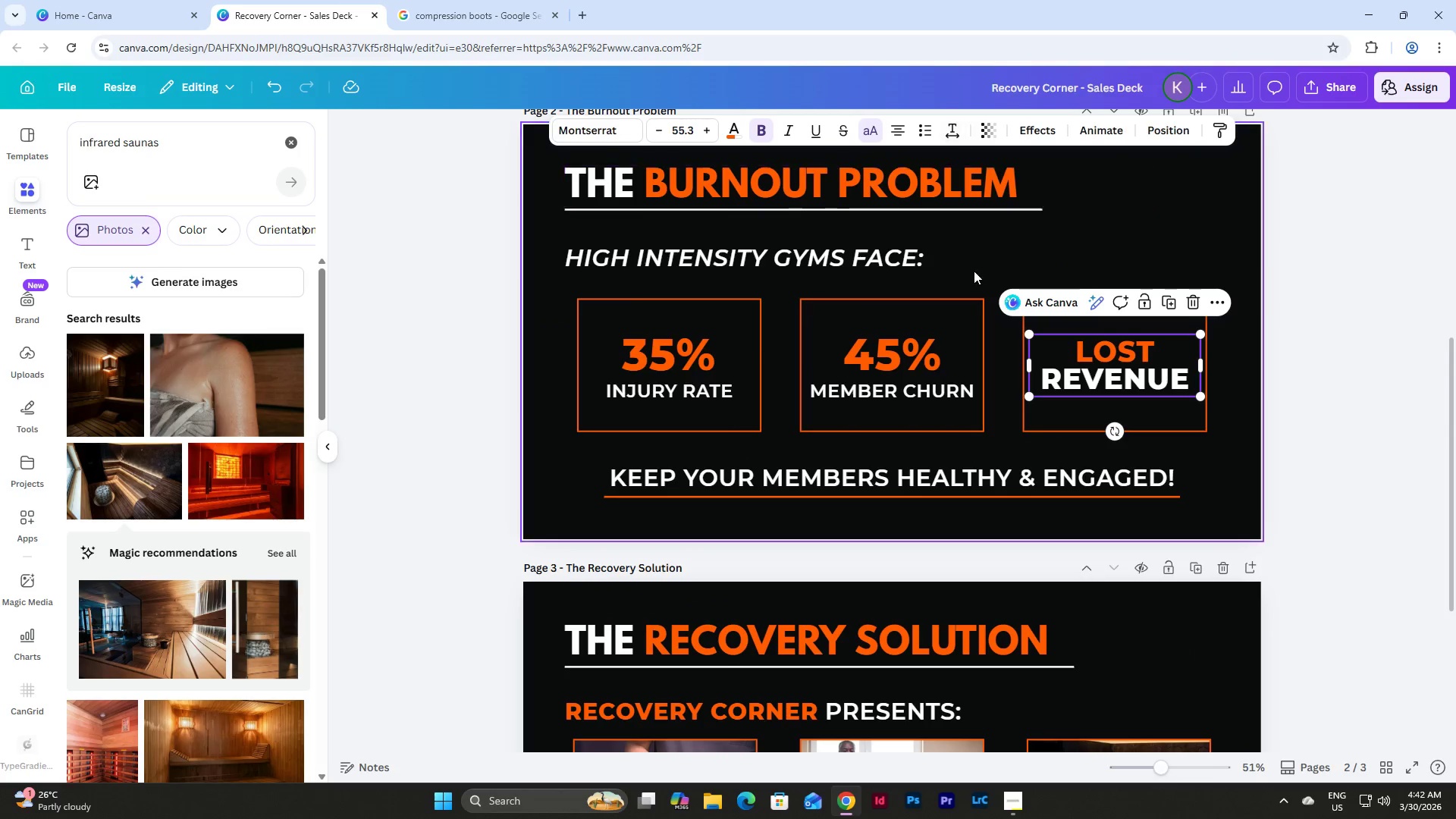 
scroll: coordinate [975, 273], scroll_direction: down, amount: 6.0
 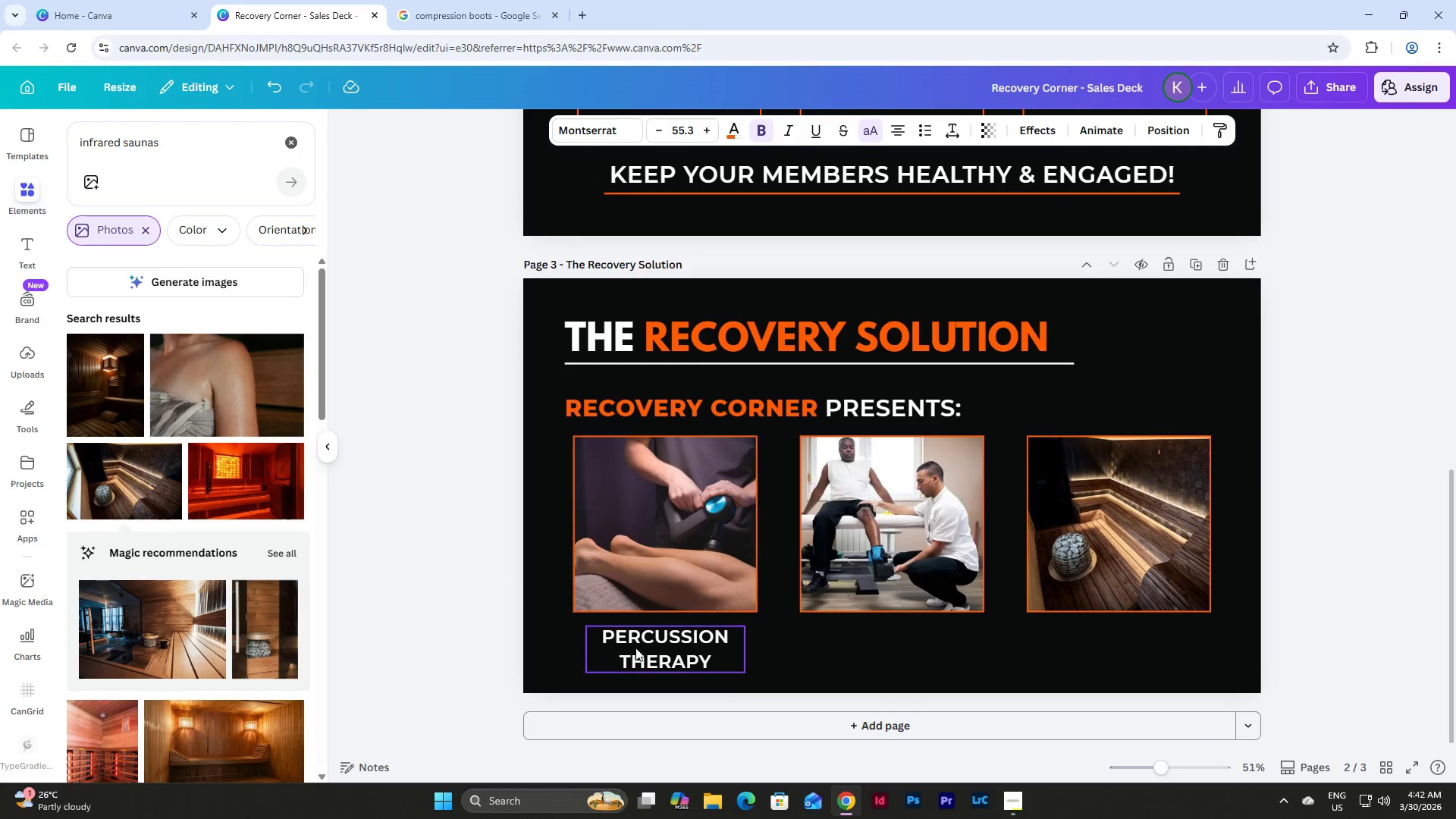 
left_click([645, 653])
 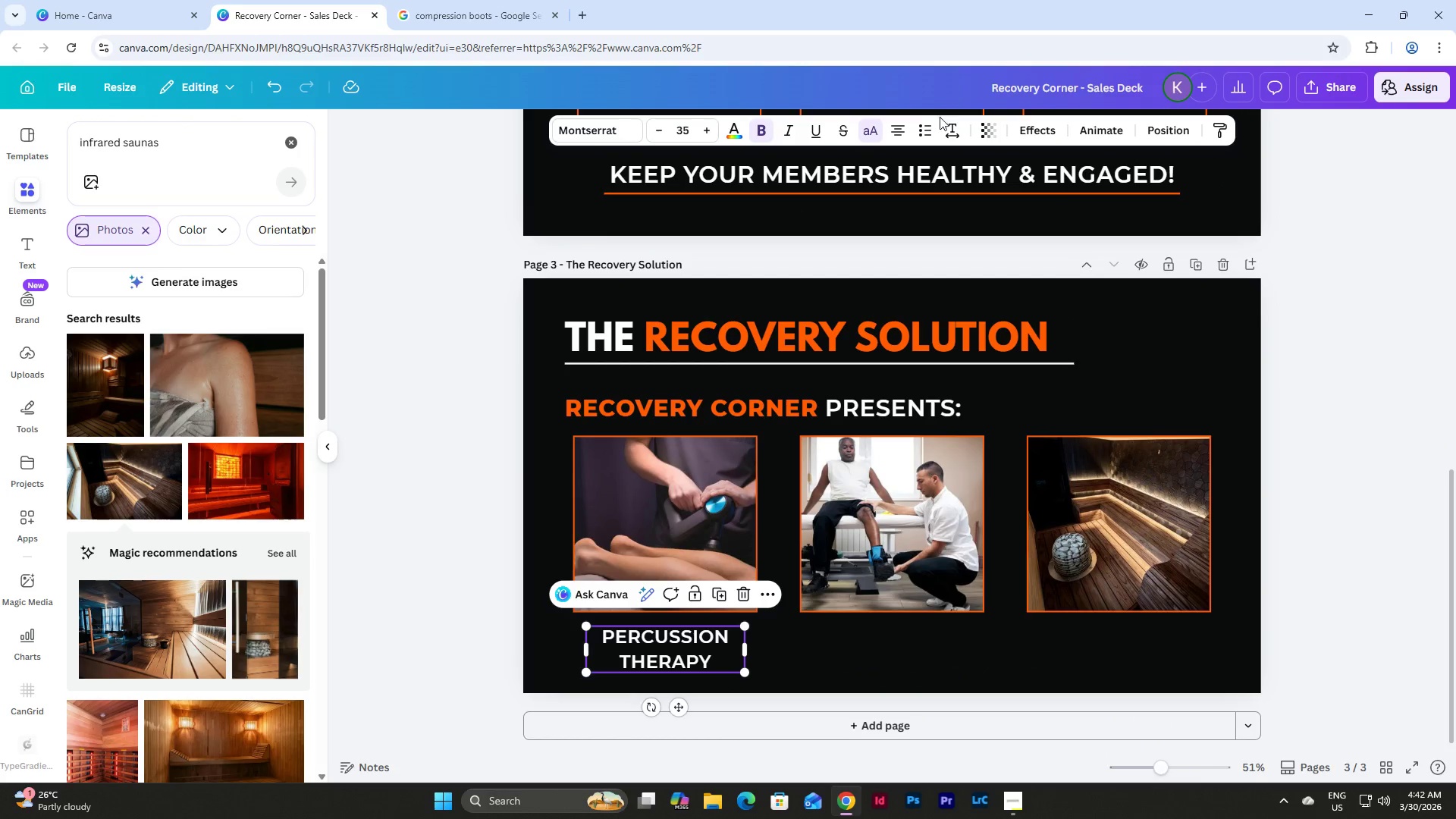 
double_click([959, 121])
 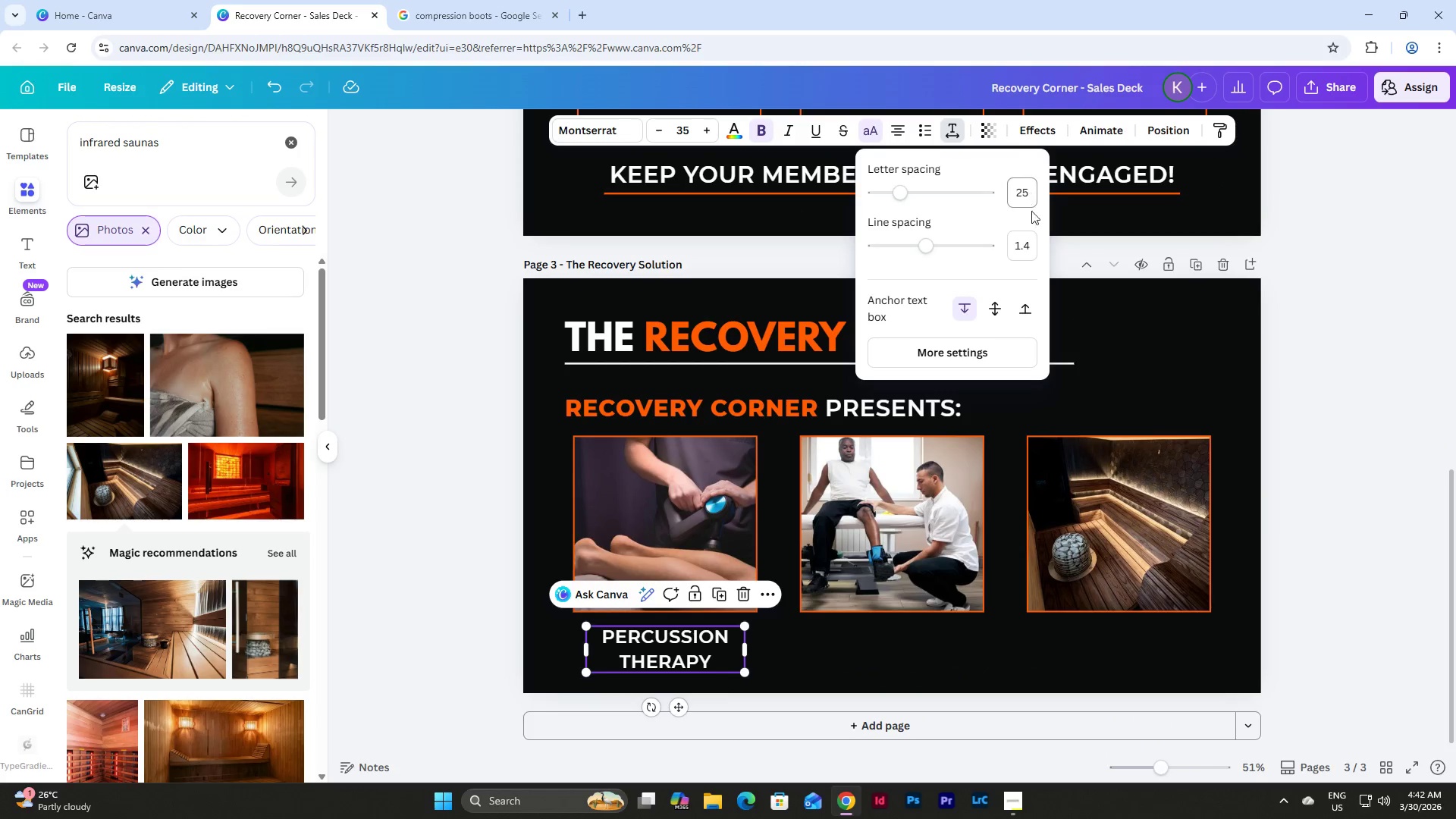 
left_click([1029, 246])
 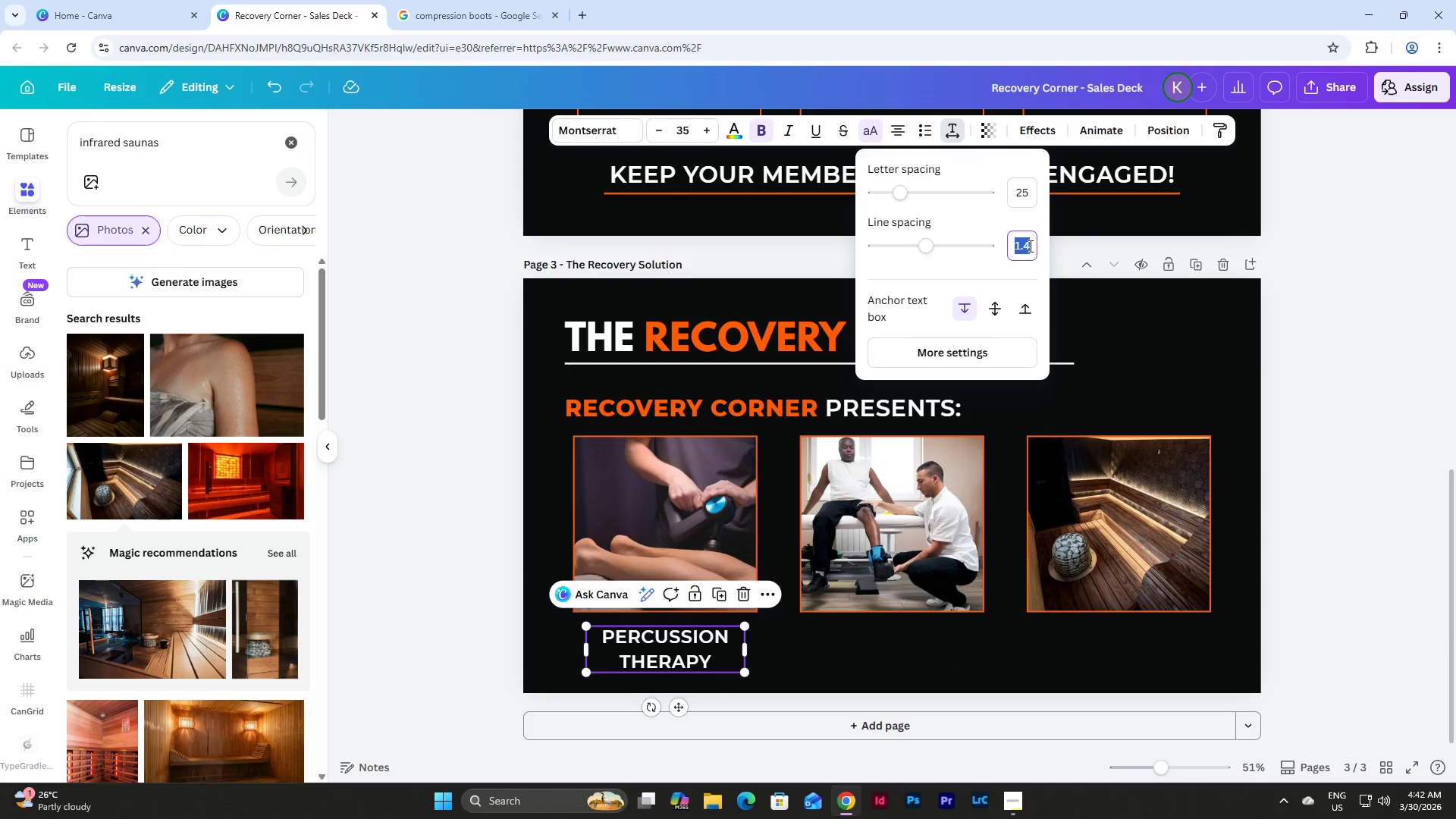 
key(Numpad1)
 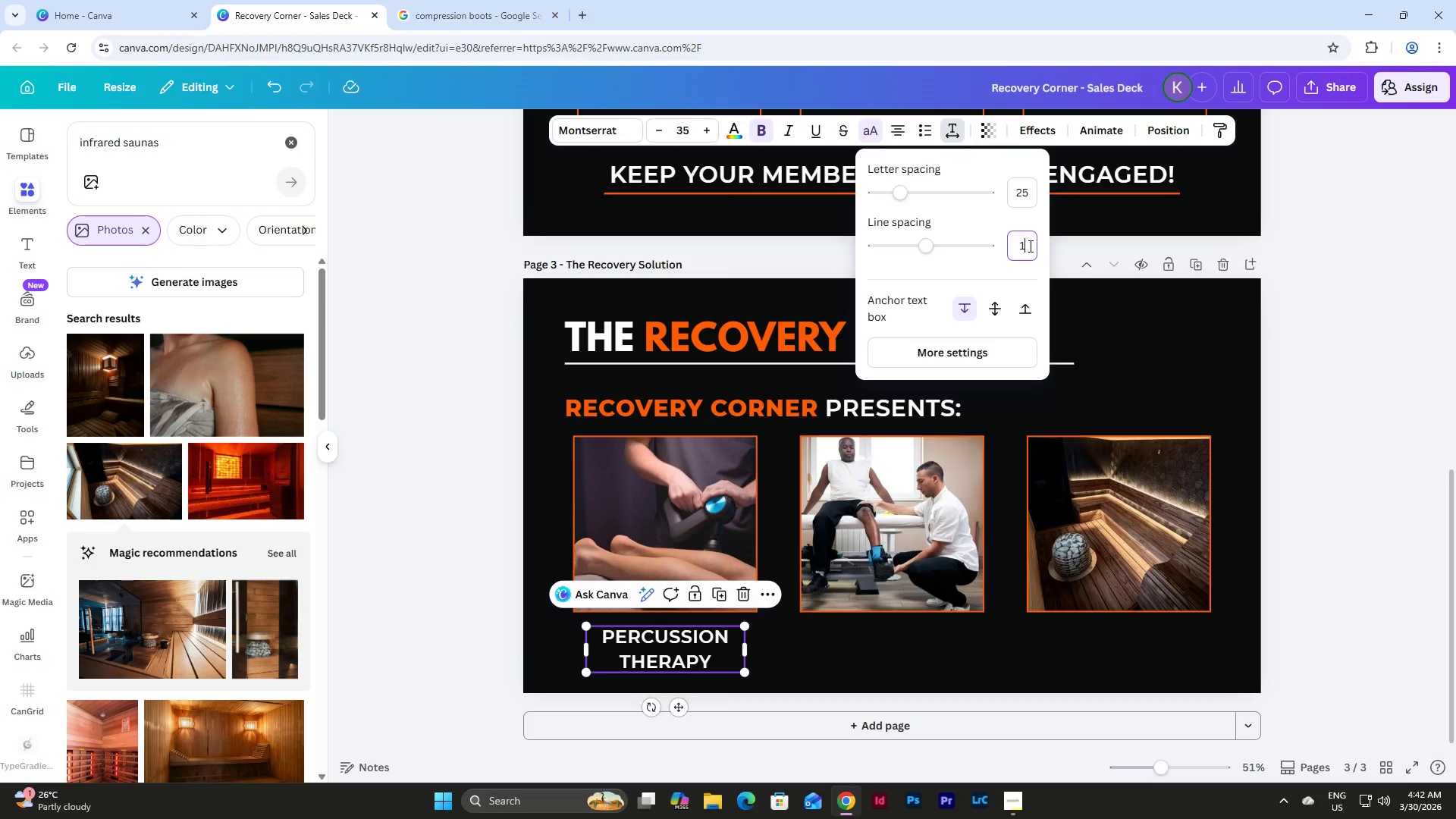 
key(NumpadEnter)
 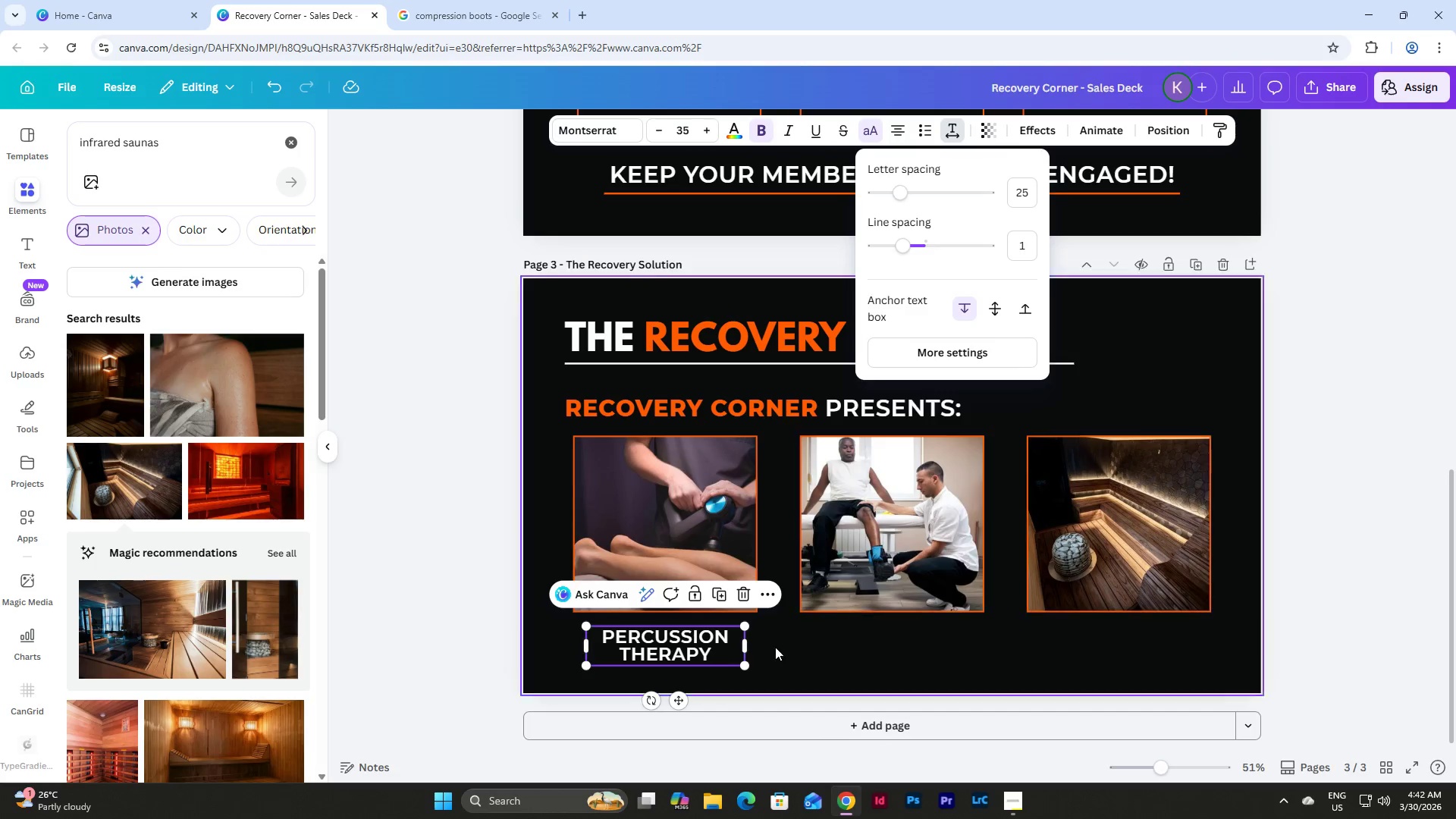 
left_click([839, 643])
 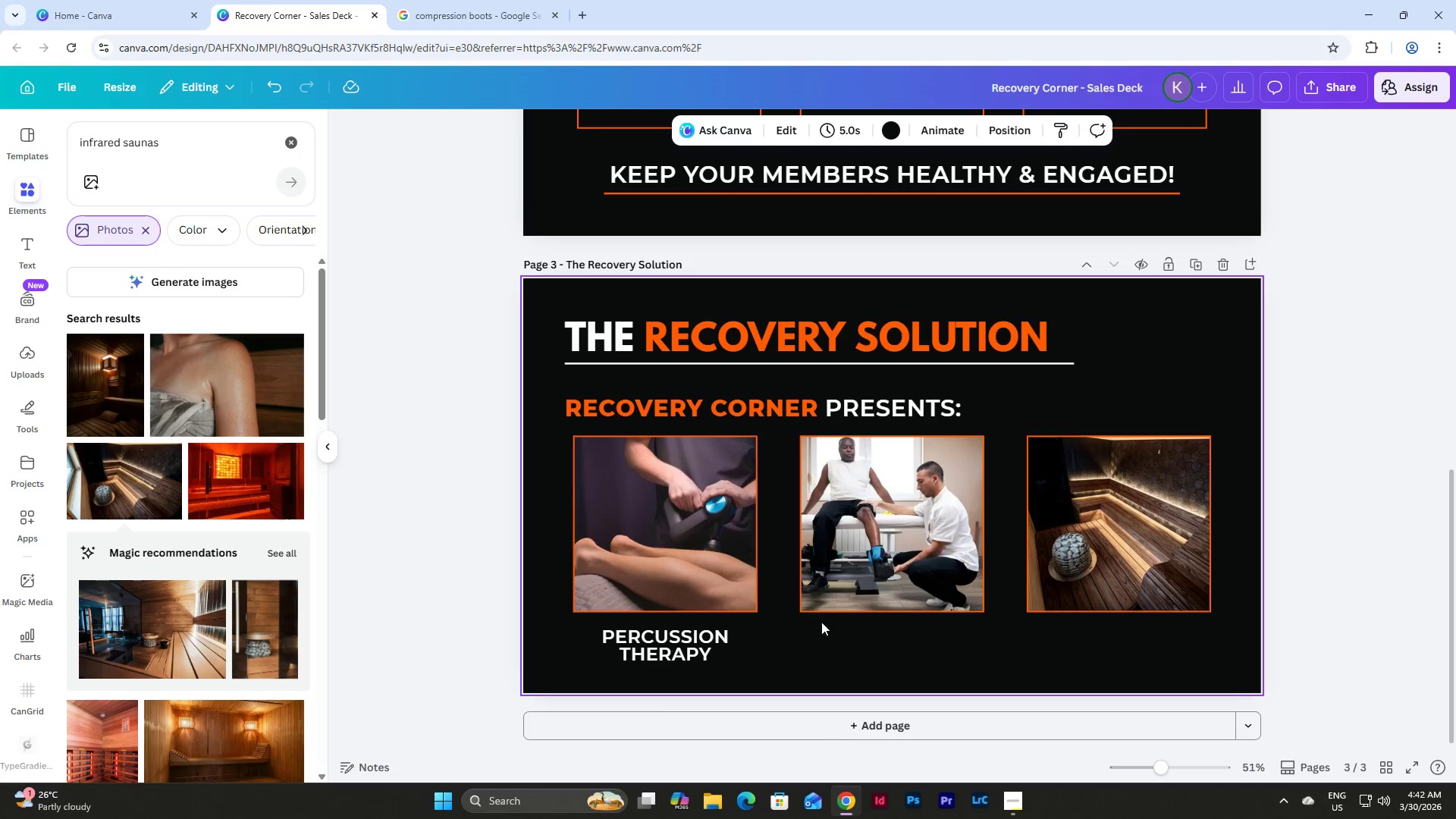 
left_click([690, 656])
 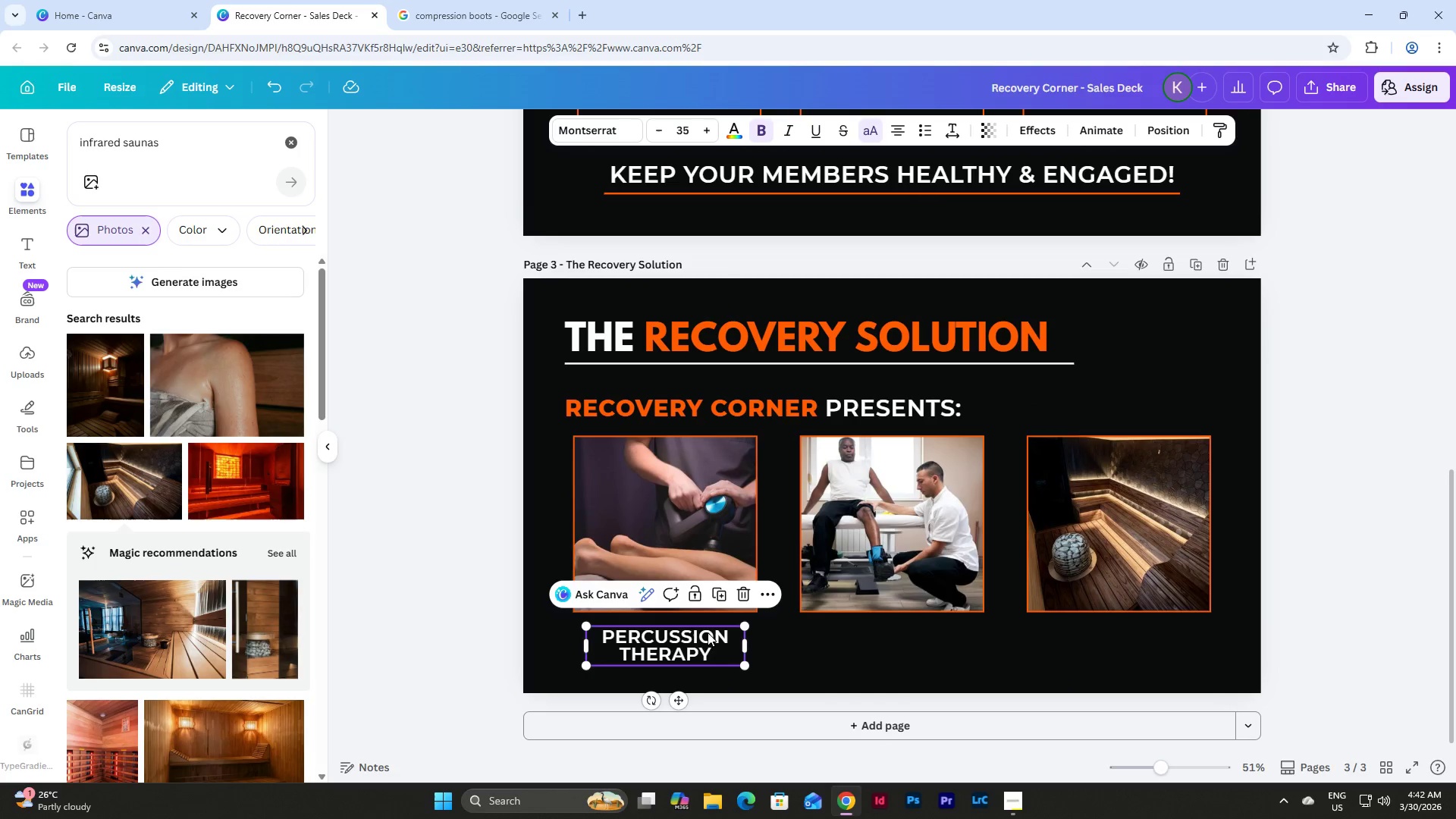 
left_click_drag(start_coordinate=[701, 642], to_coordinate=[703, 635])
 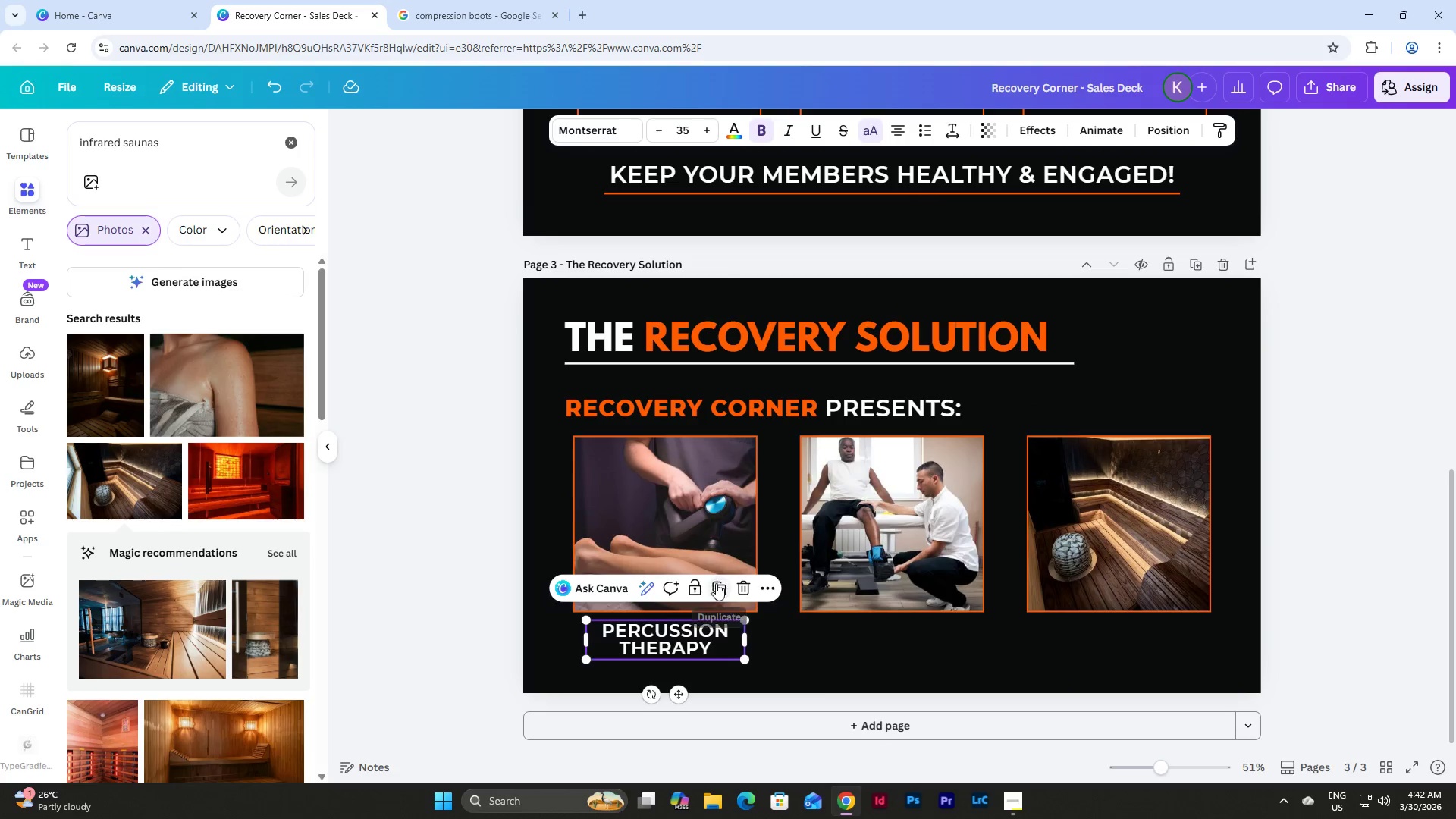 
left_click([716, 586])
 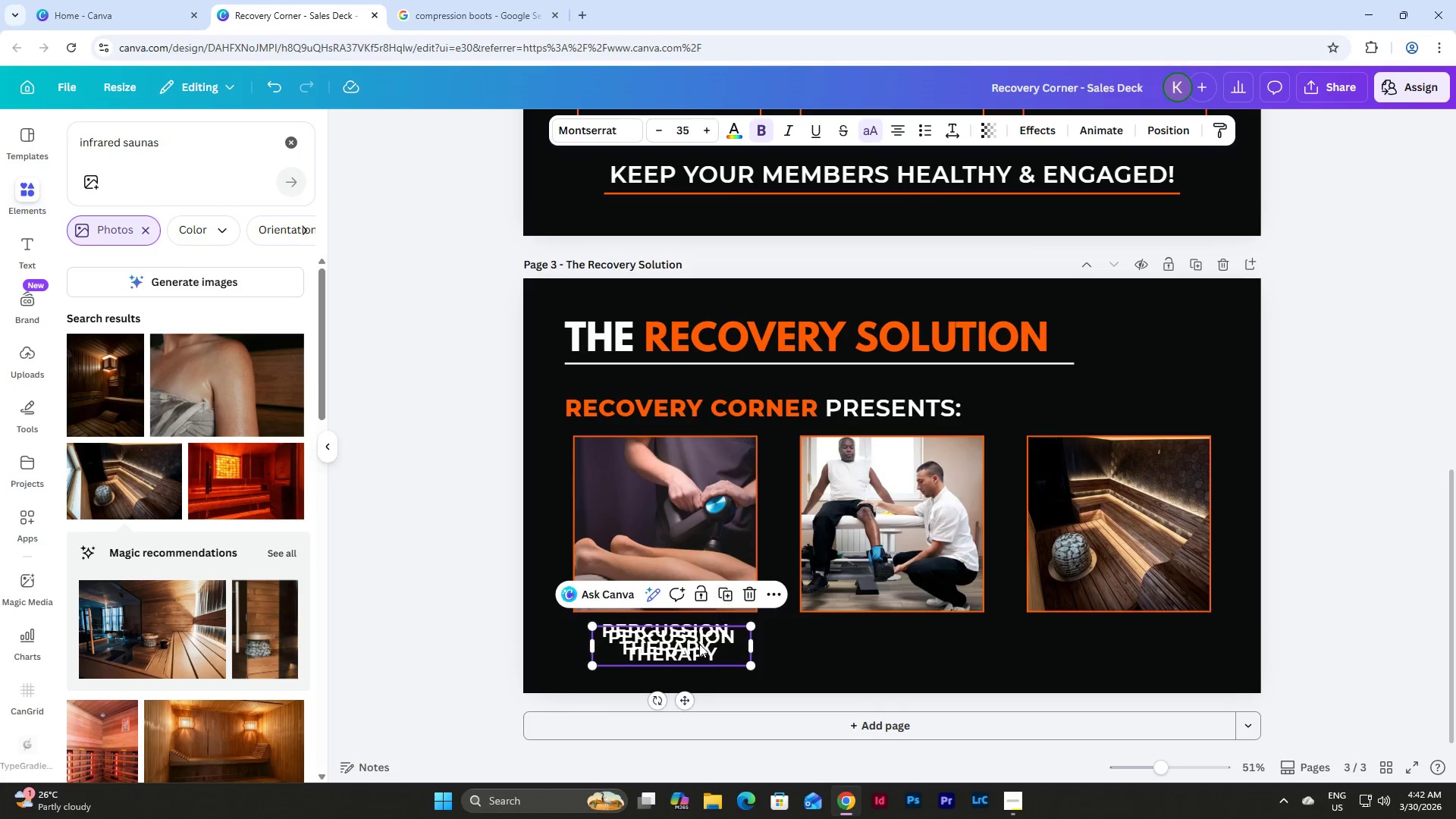 
left_click_drag(start_coordinate=[695, 642], to_coordinate=[913, 633])
 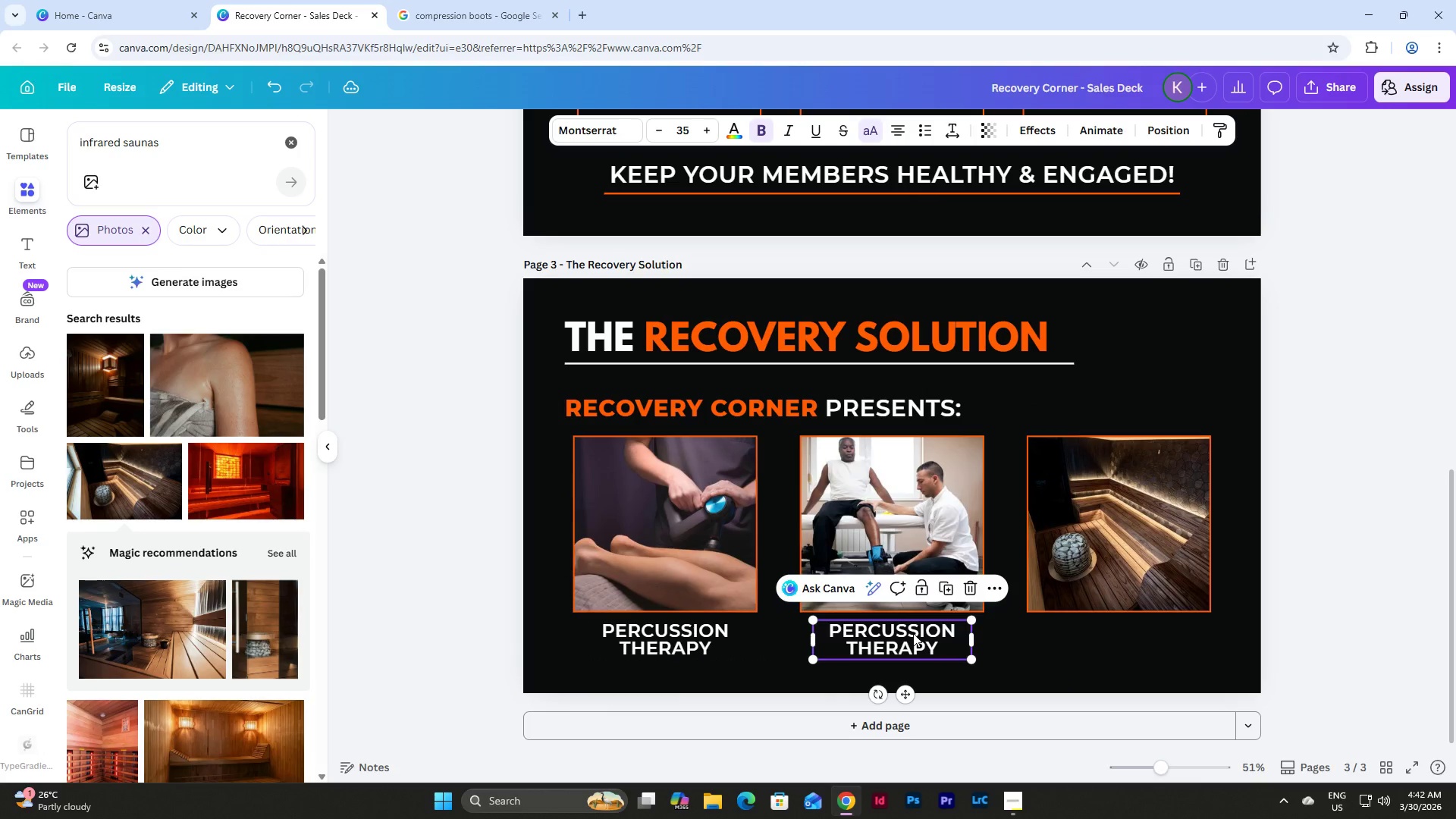 
left_click([913, 633])
 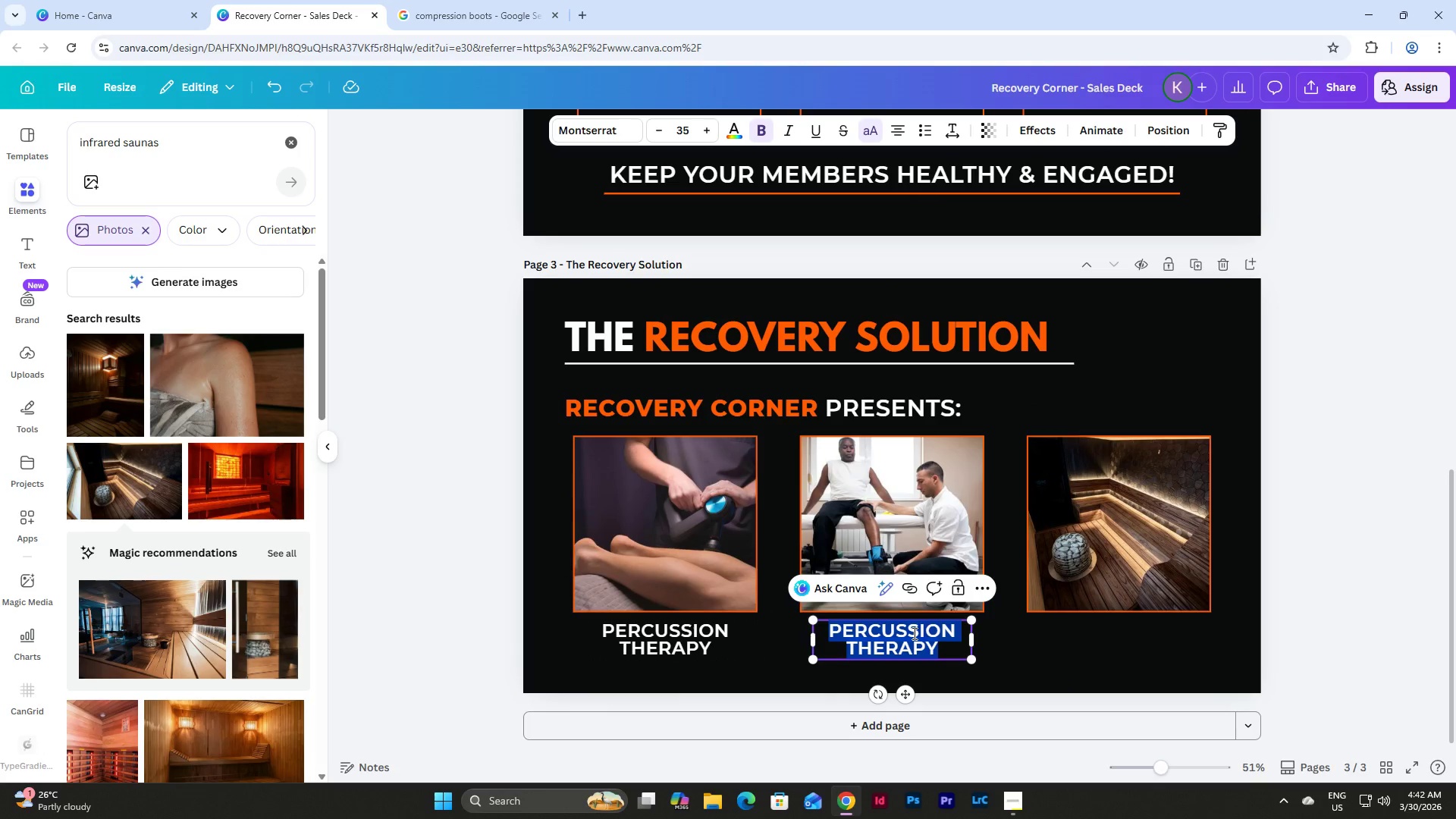 
type(COMPRESSION)
 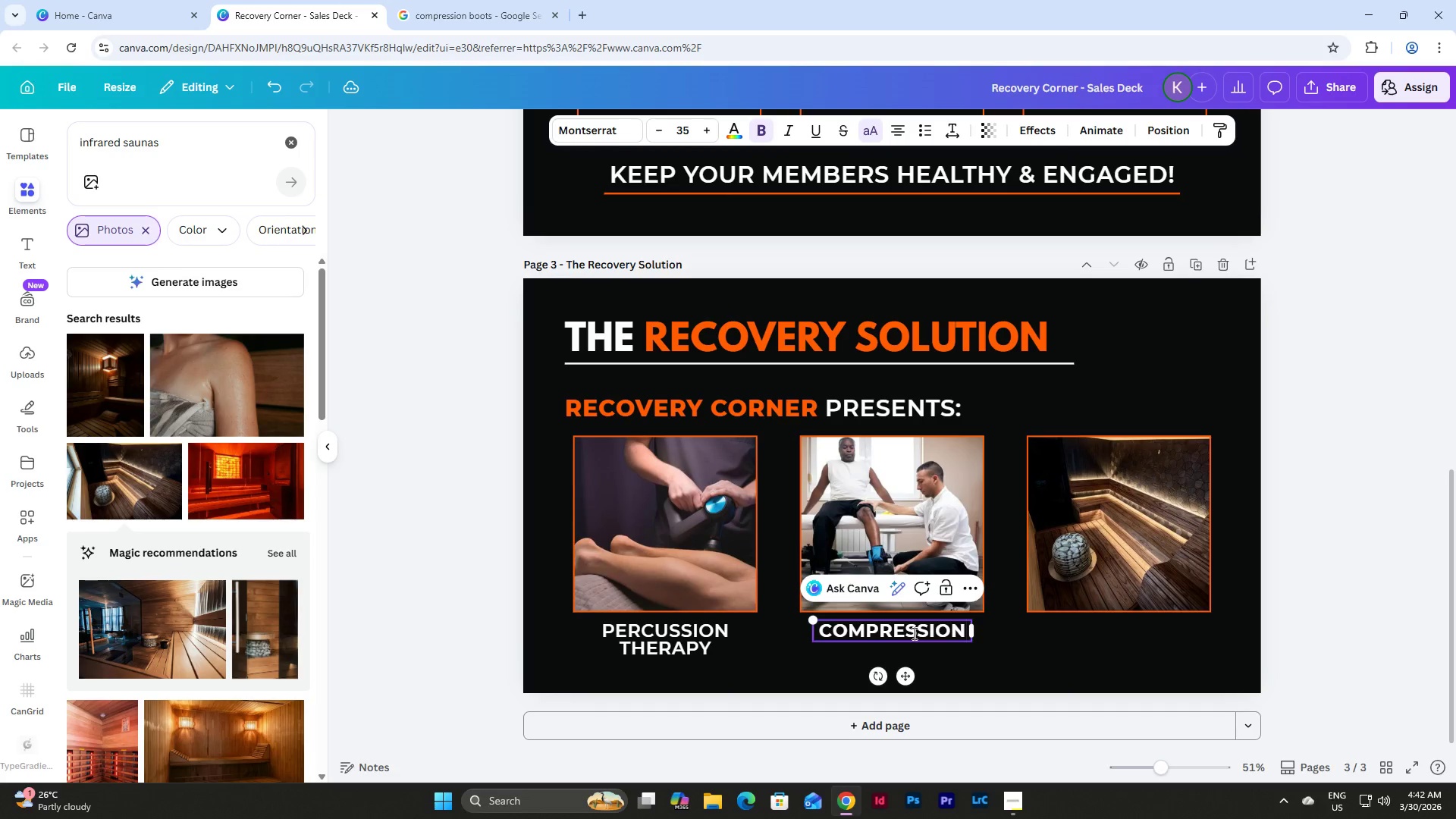 
key(Shift+Enter)
 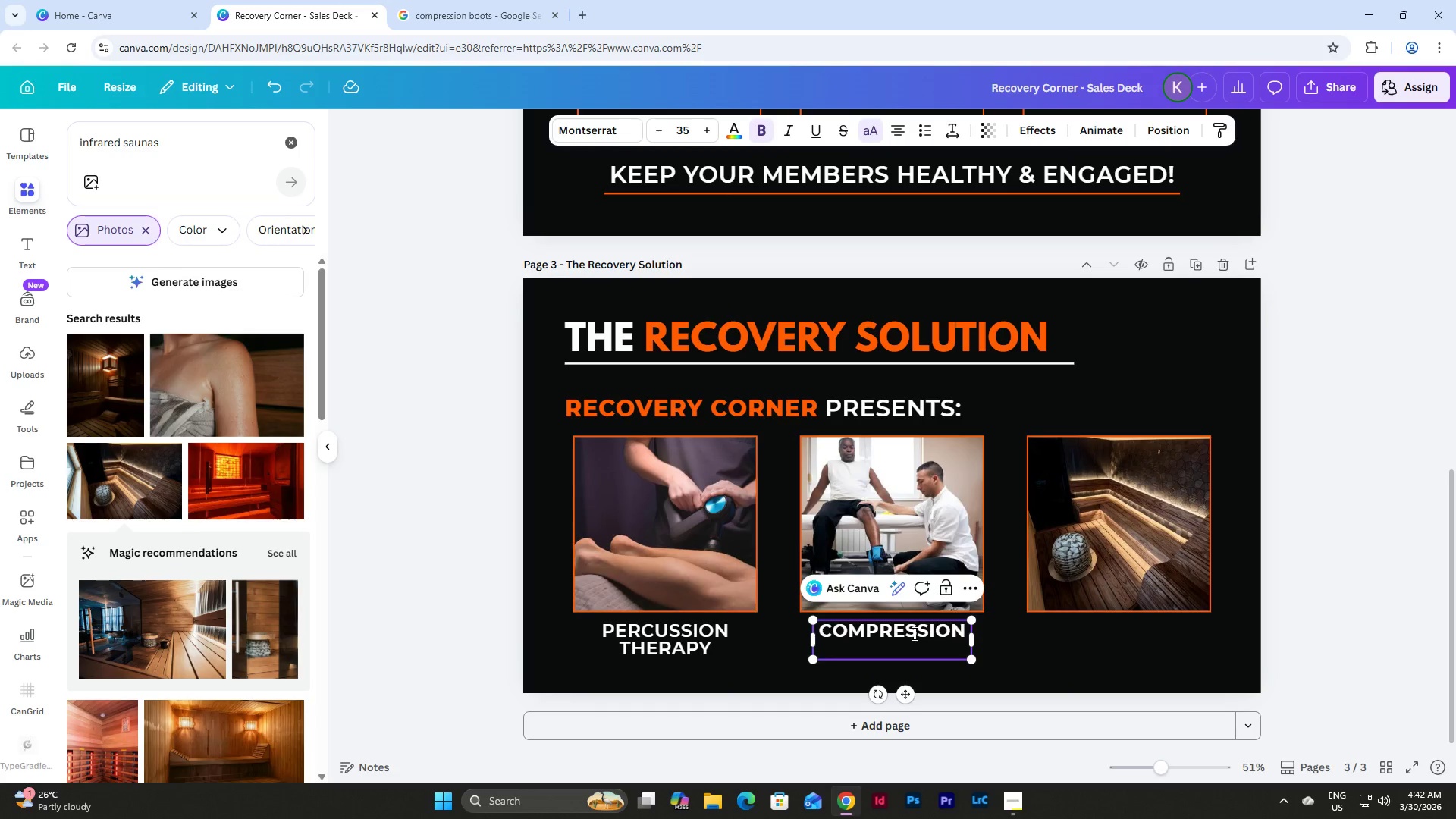 
type(BOOTS)
 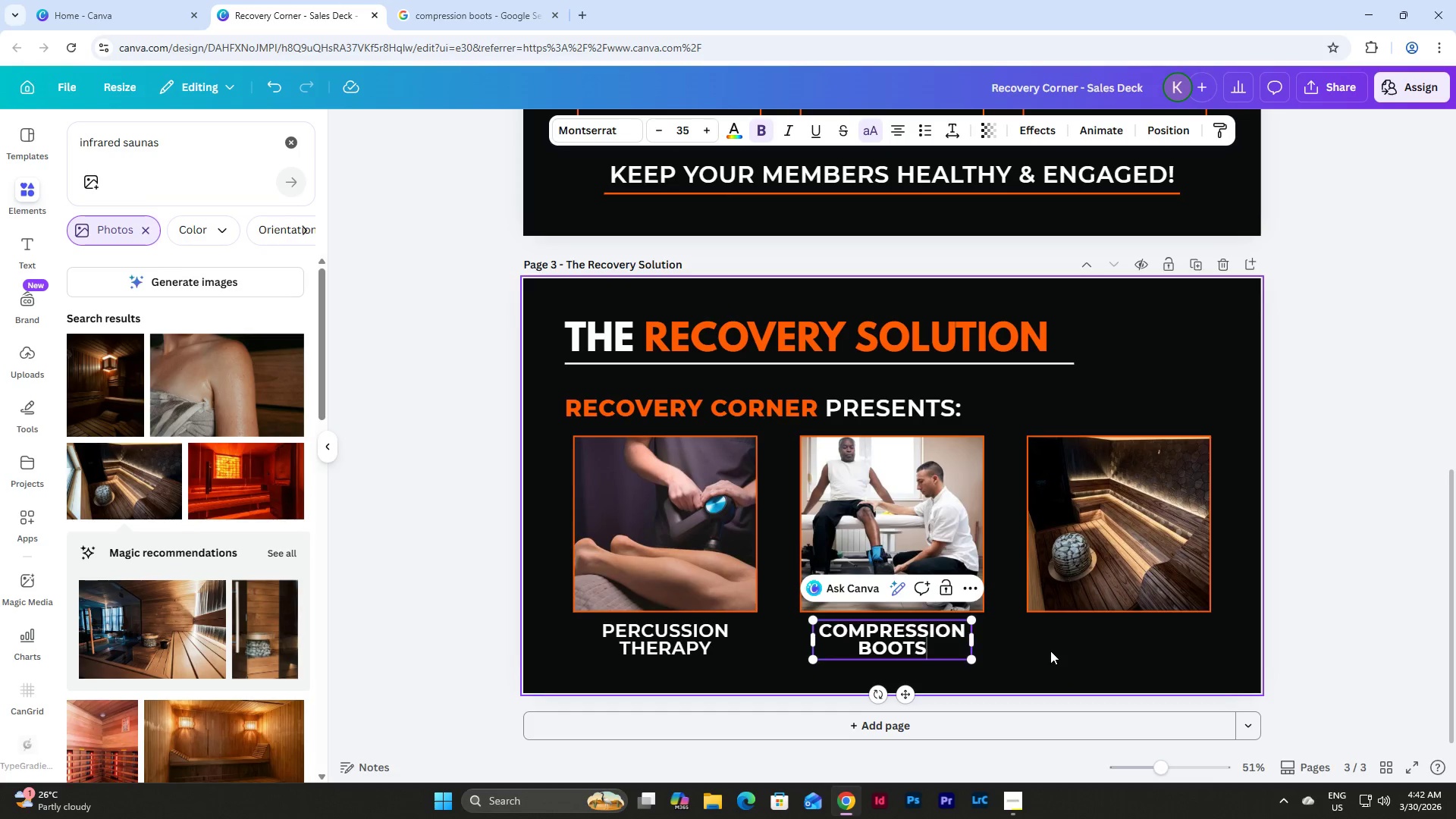 
double_click([896, 639])
 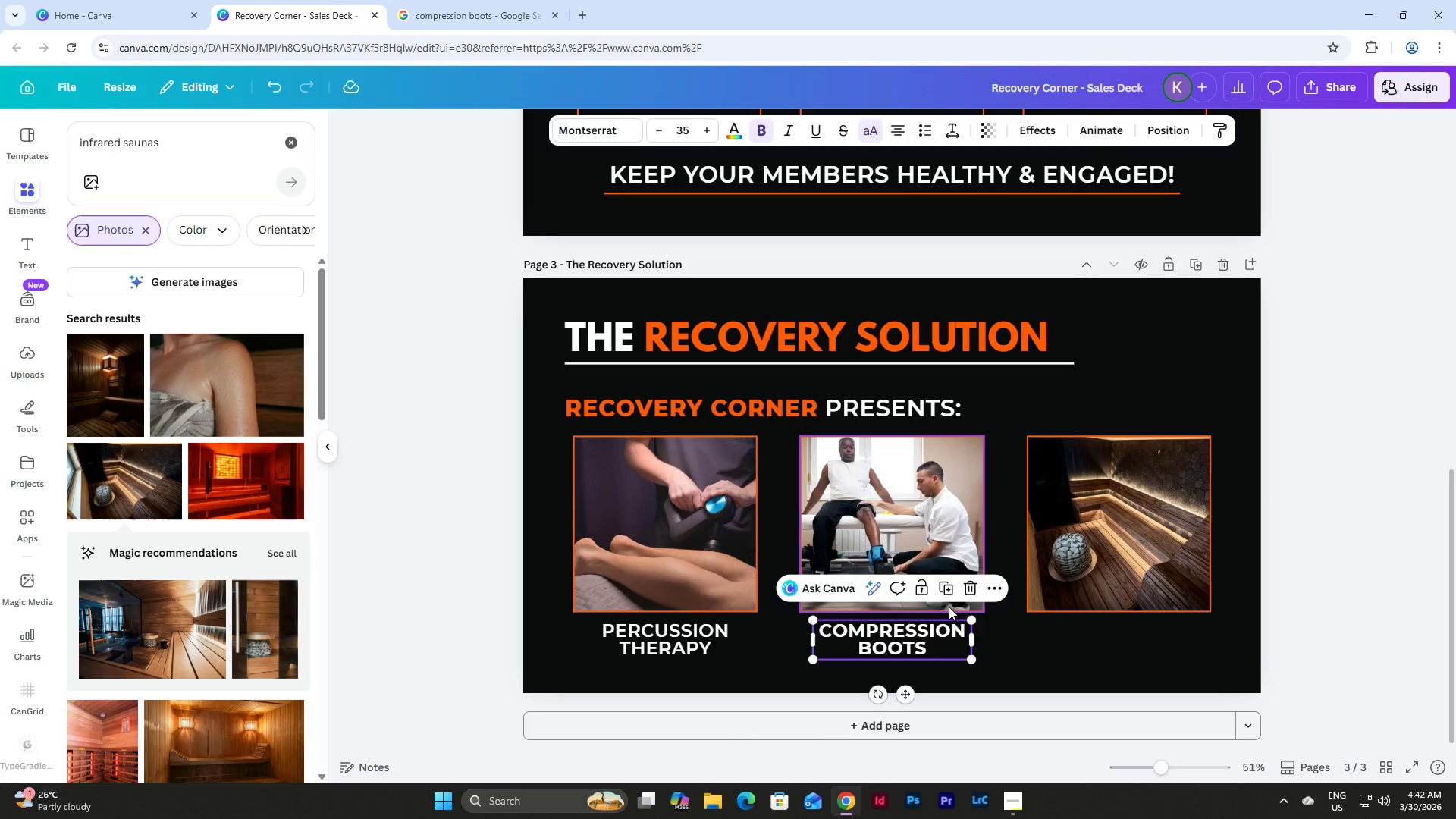 
left_click([949, 587])
 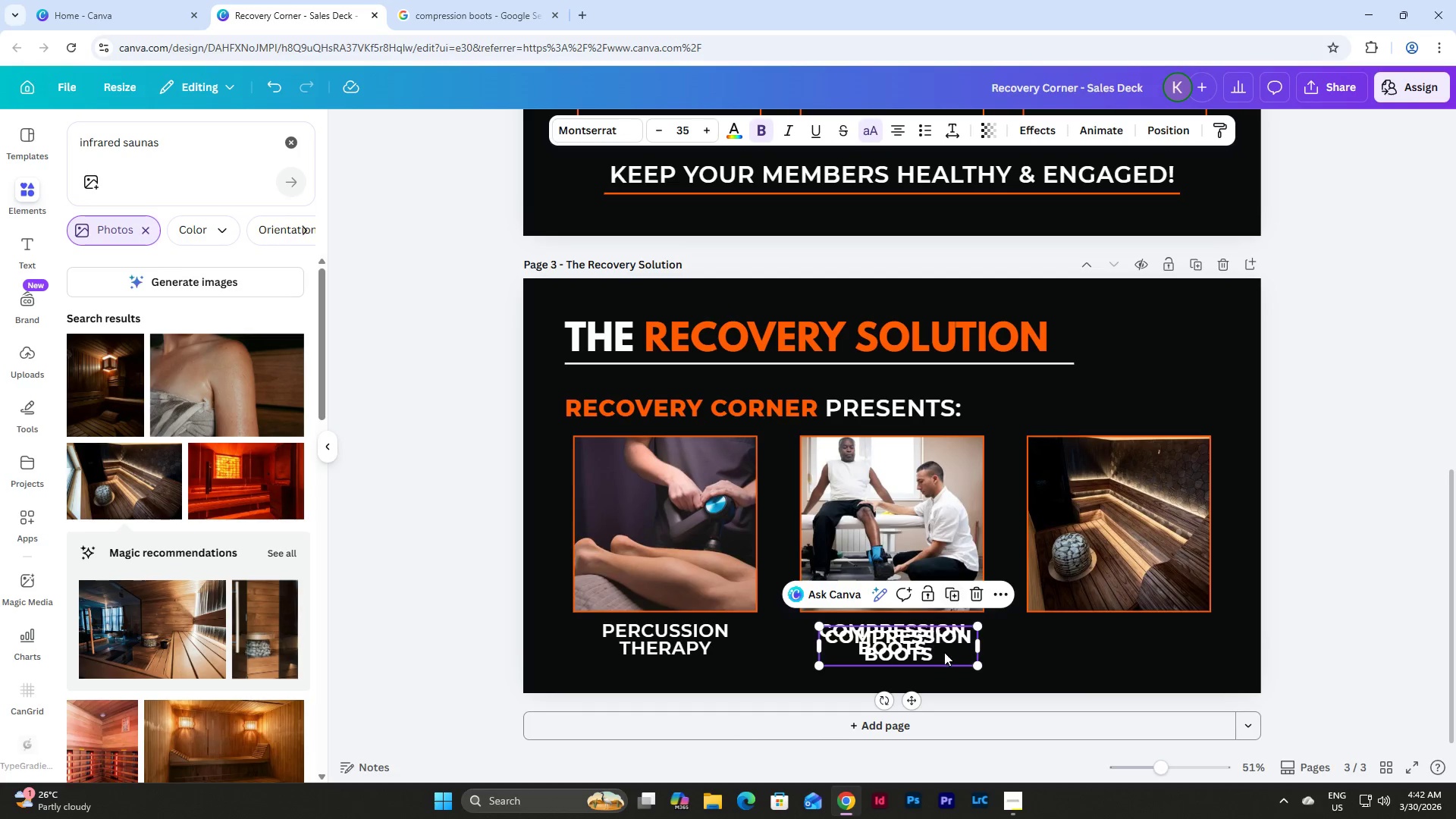 
left_click_drag(start_coordinate=[913, 642], to_coordinate=[1132, 636])
 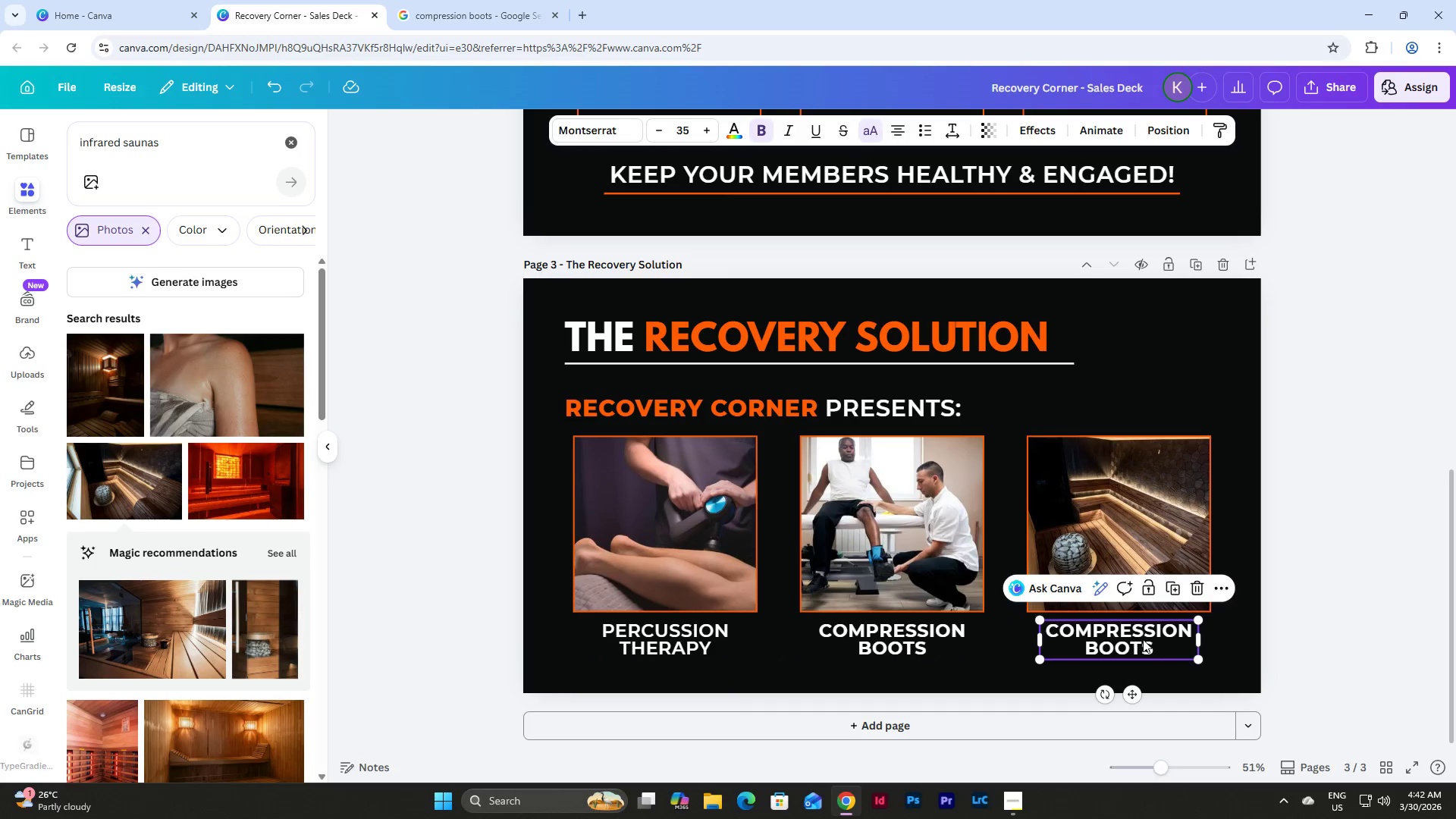 
left_click([1143, 639])
 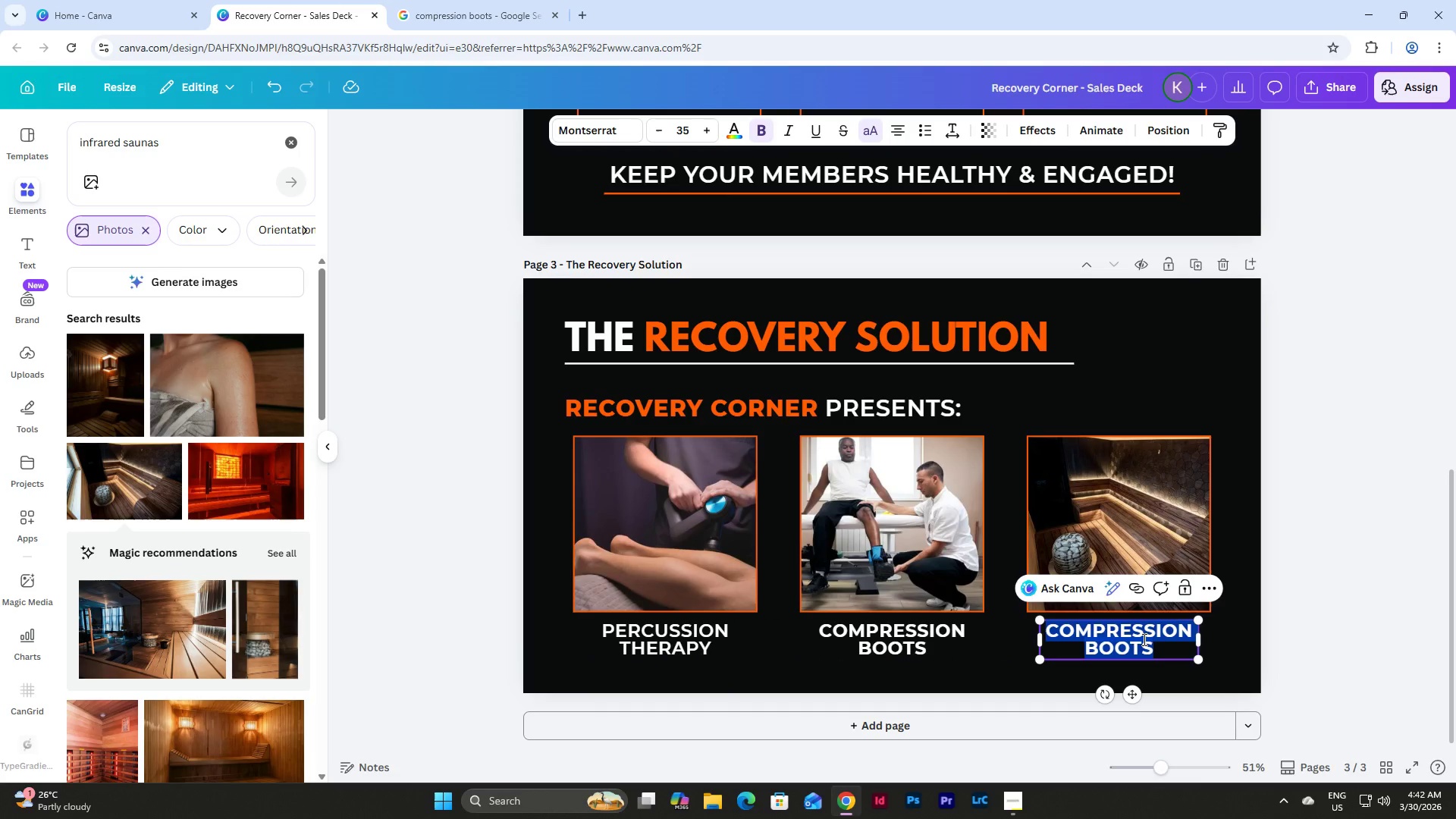 
type(INFRARED)
 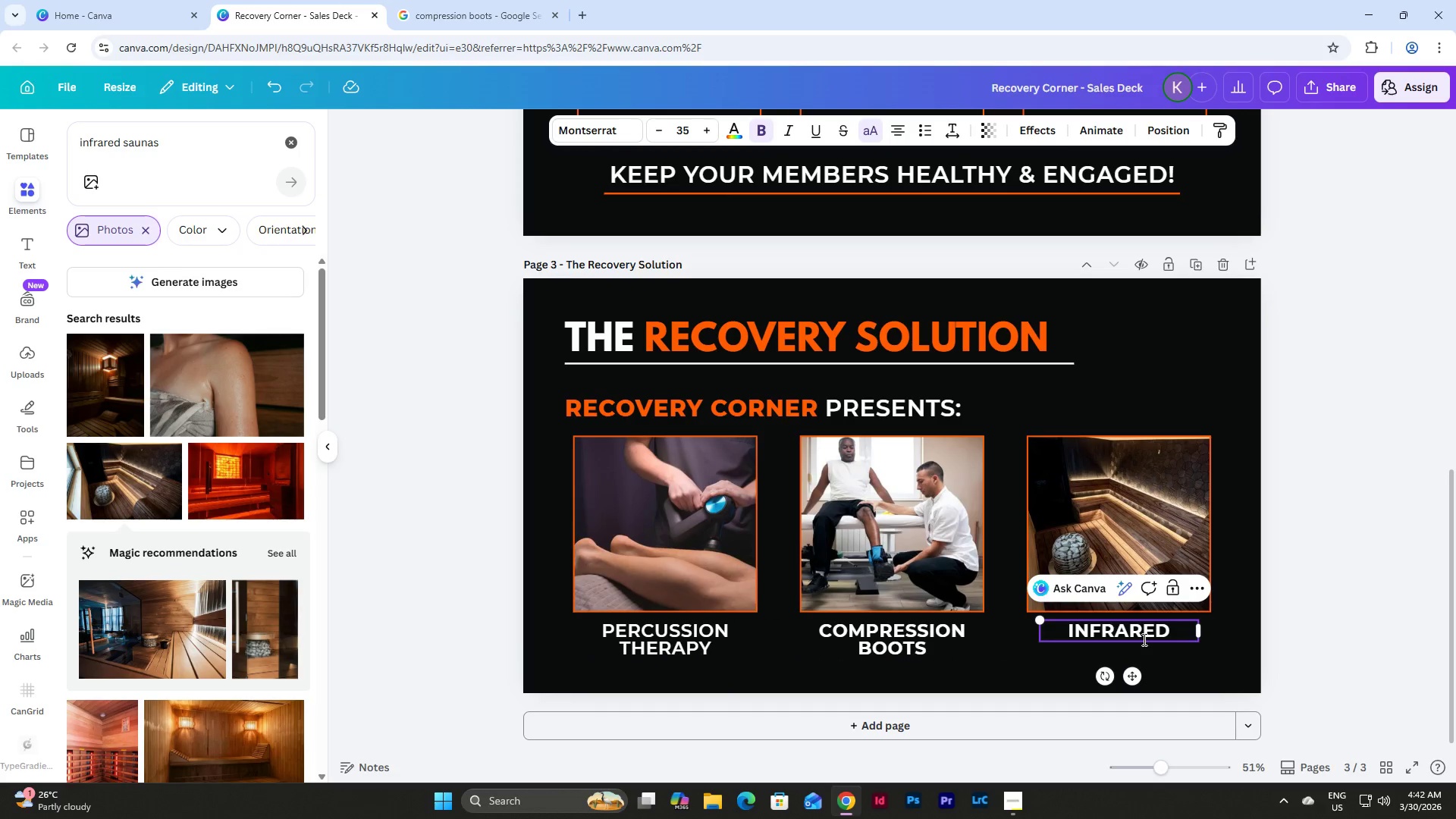 
key(Shift+Enter)
 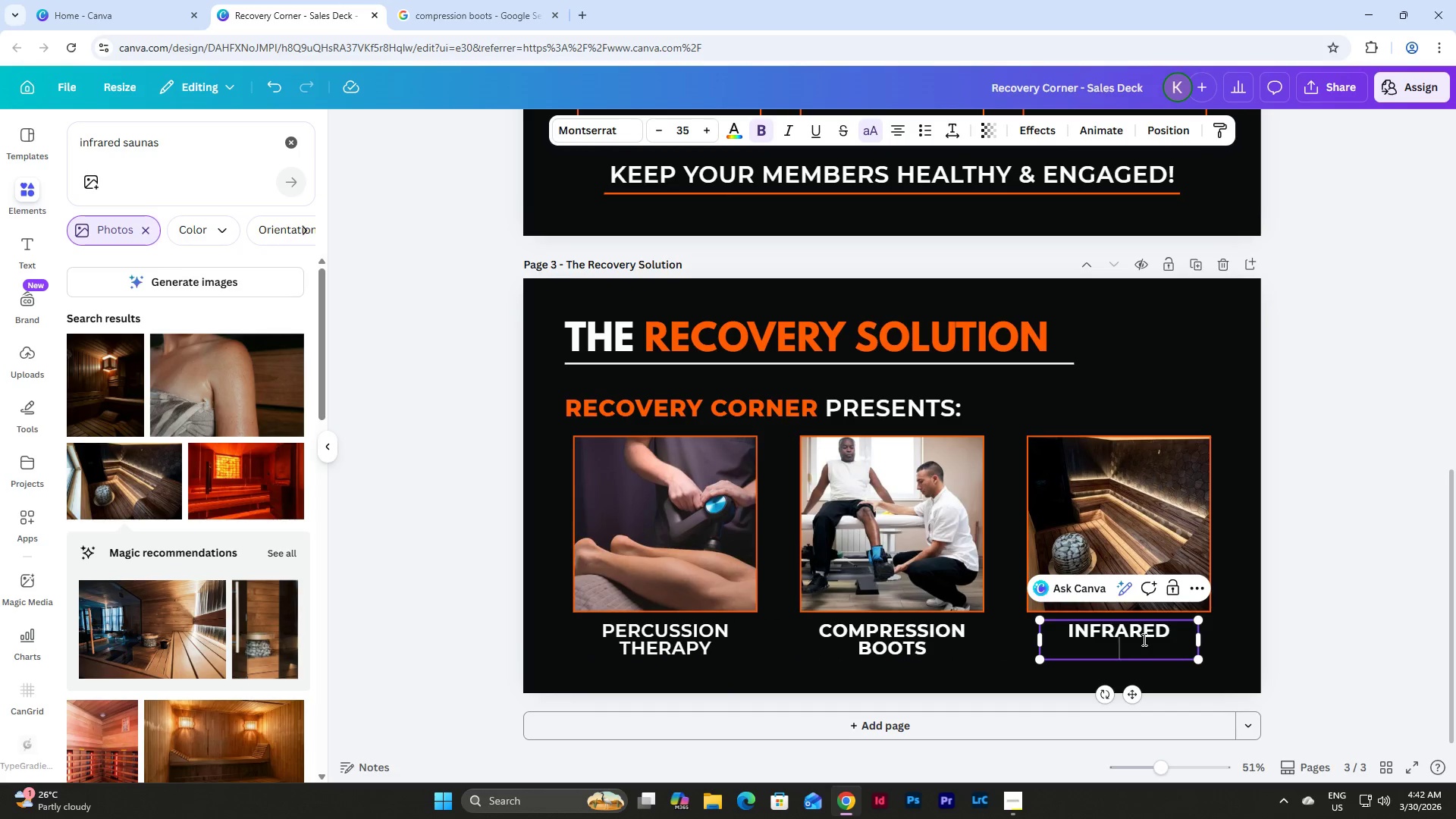 
type(SAUNES)
key(Backspace)
key(Backspace)
type(AS)
 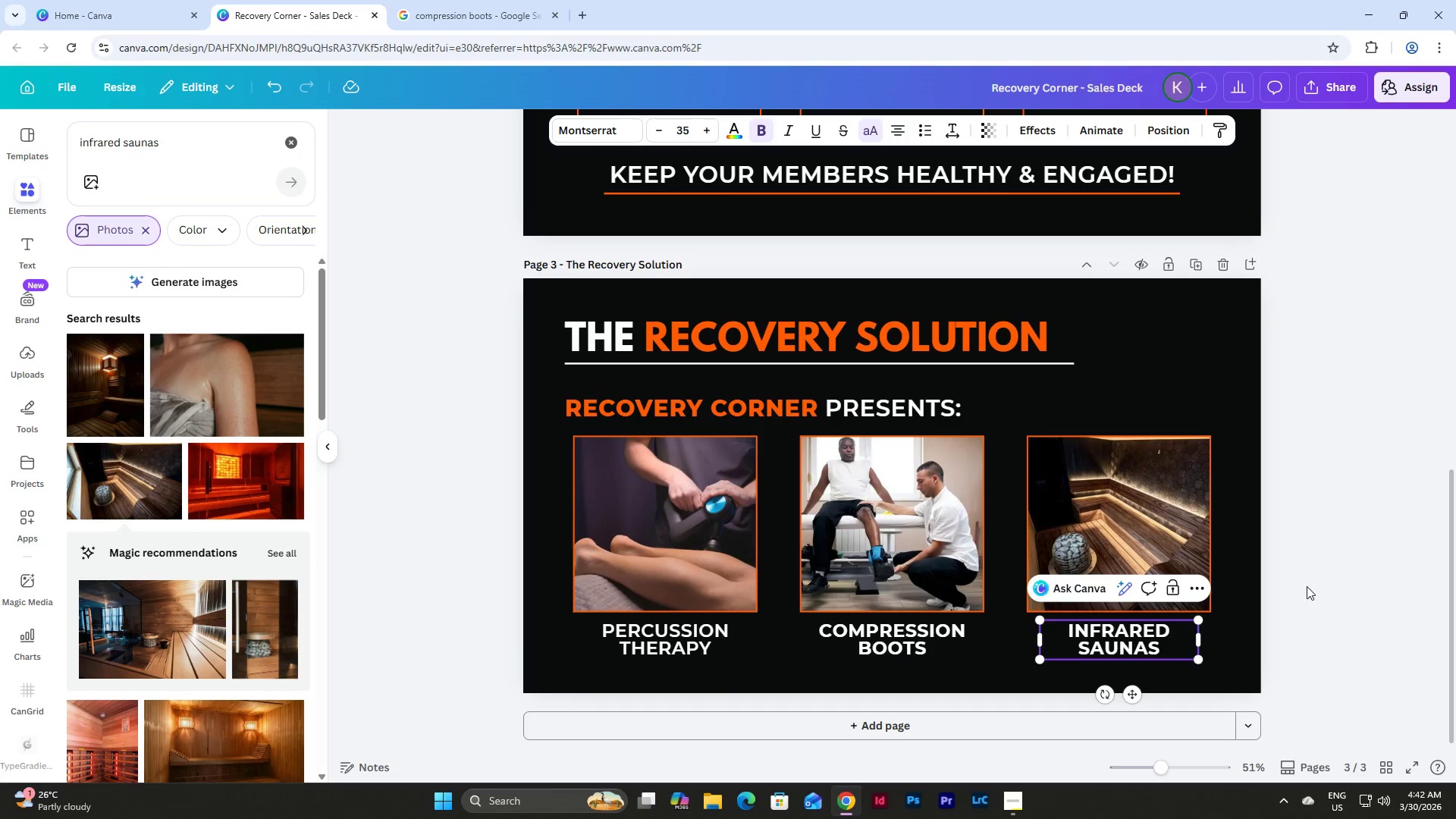 
left_click([1330, 548])
 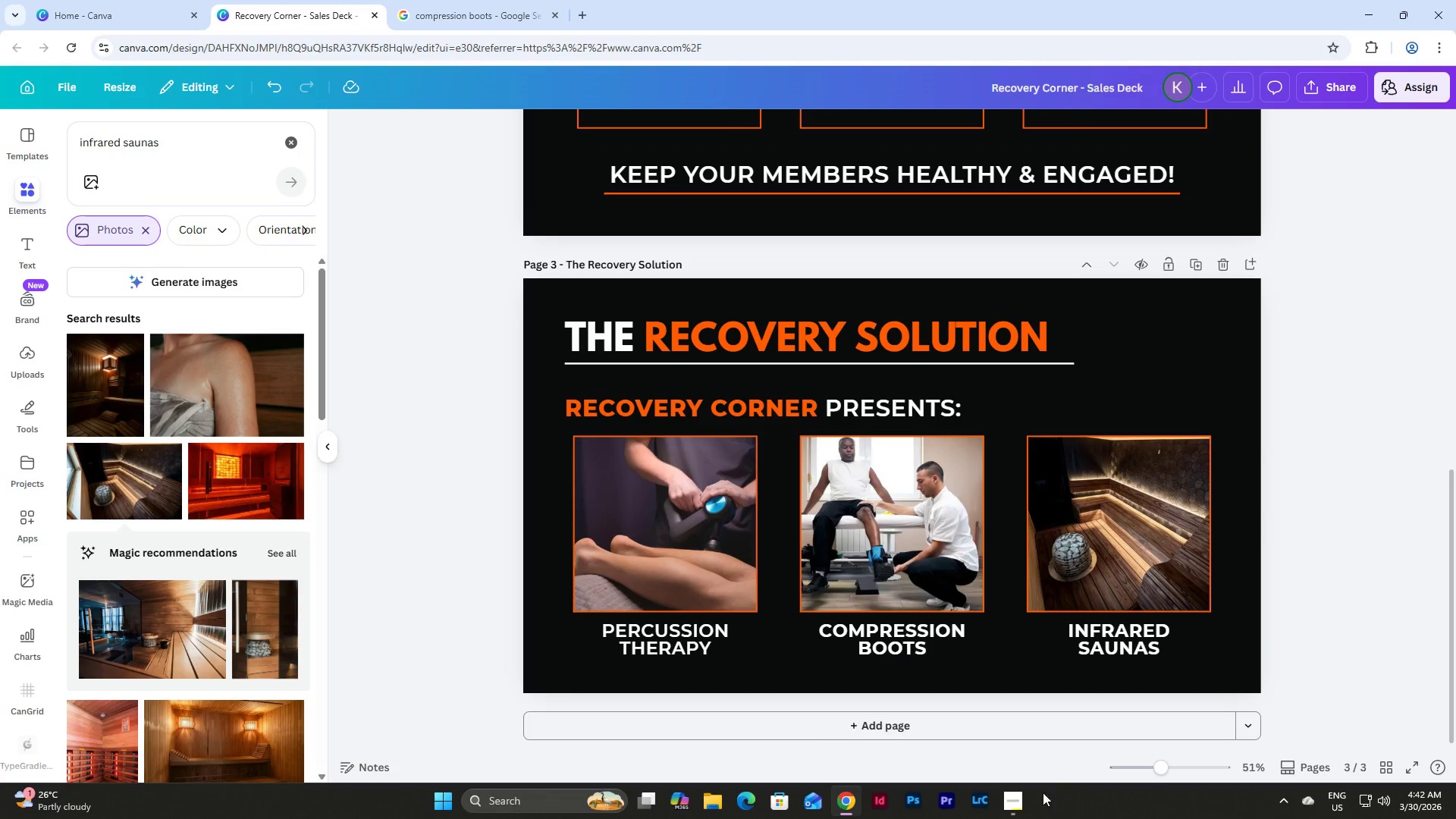 
left_click([1012, 799])